 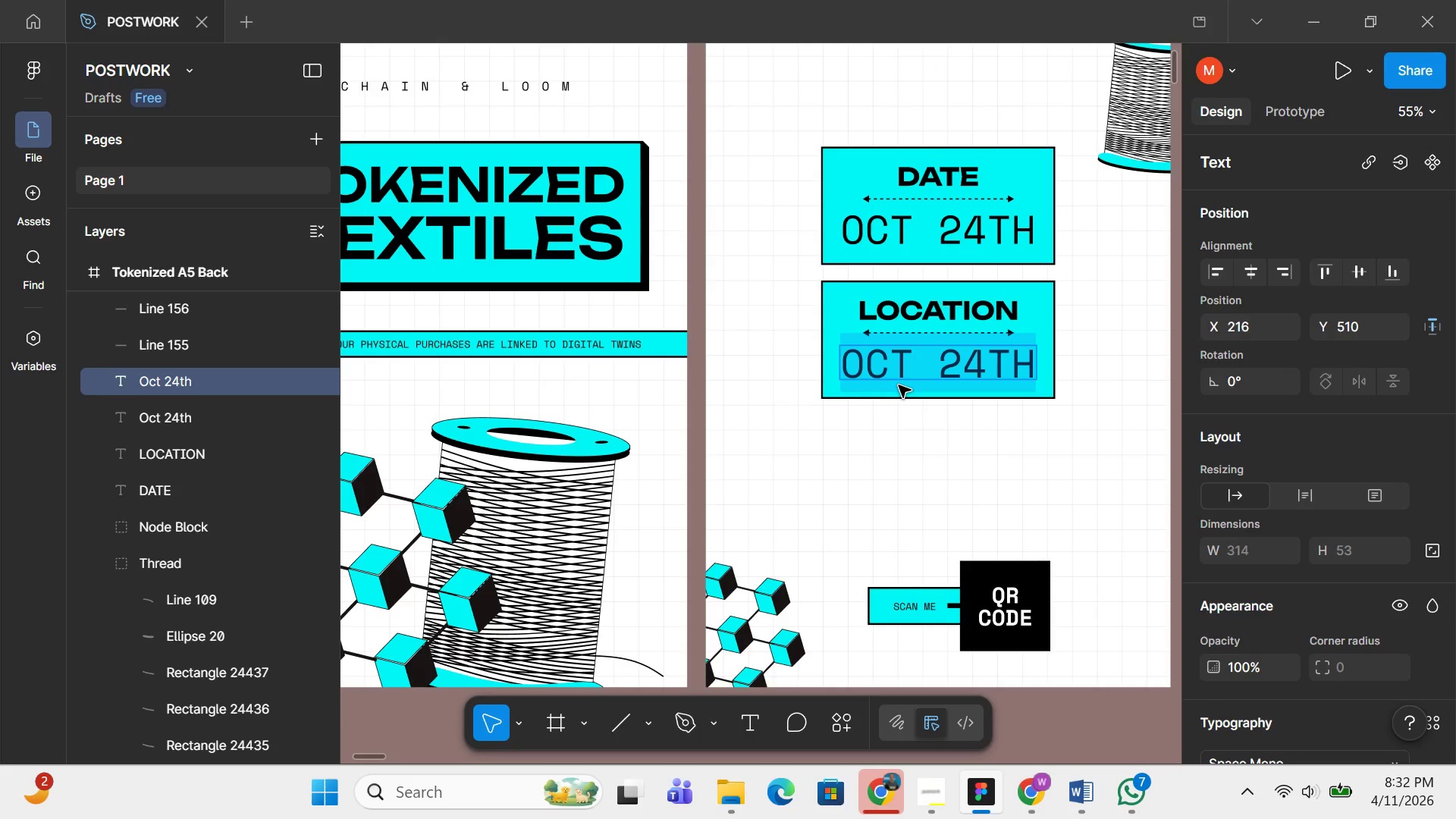 
key(Control+V)
 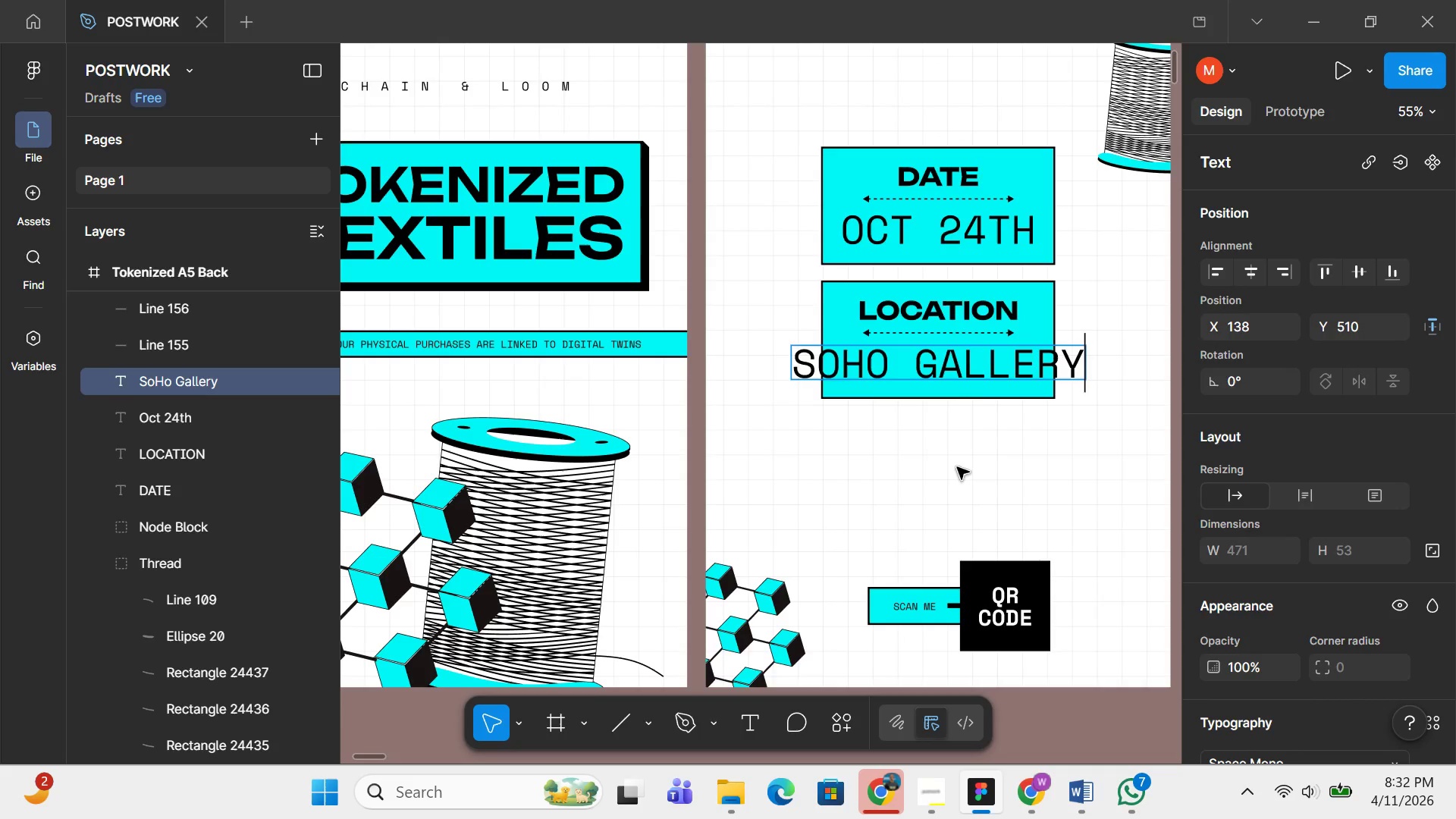 
left_click([957, 467])
 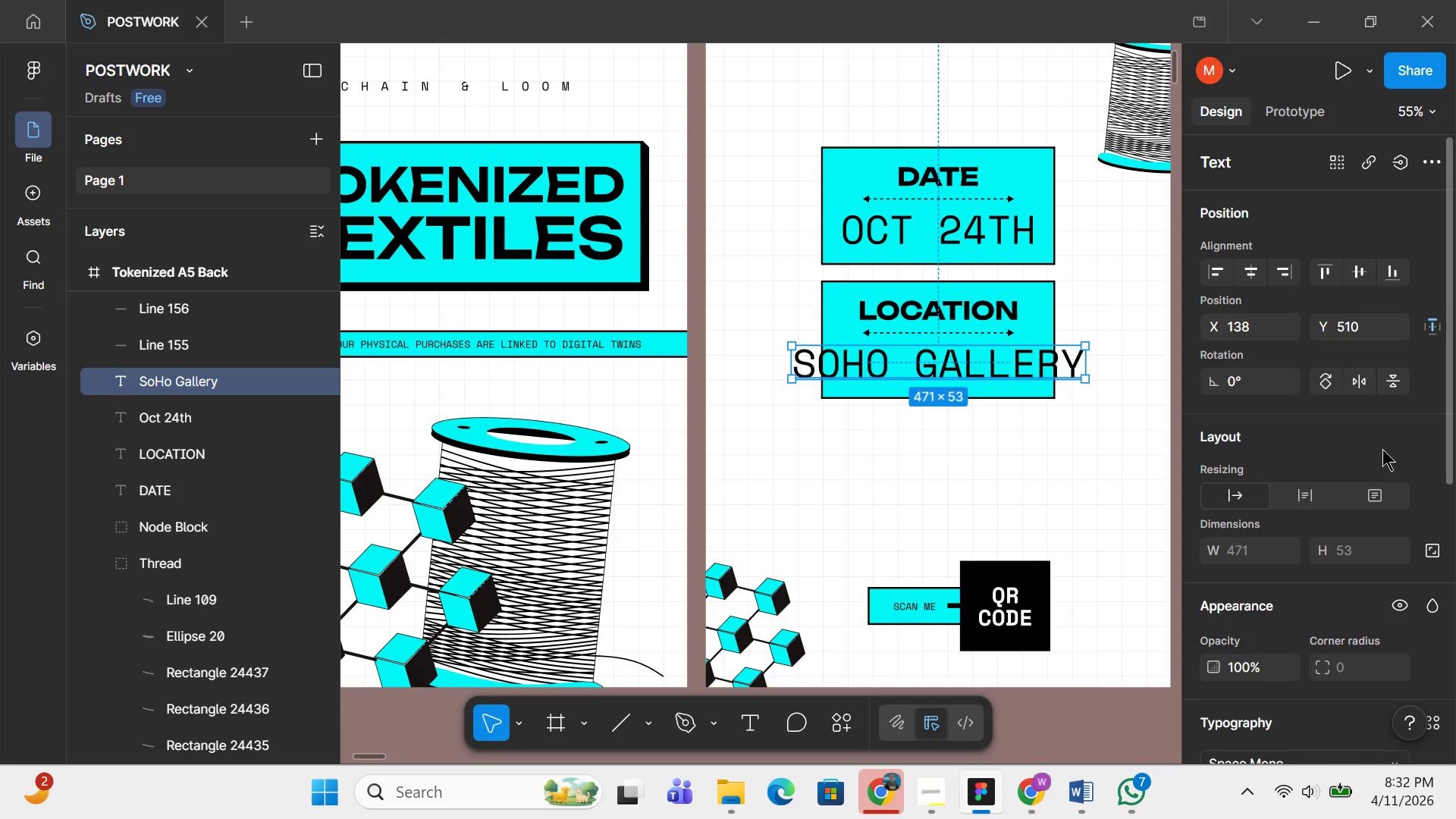 
scroll: coordinate [1379, 445], scroll_direction: down, amount: 6.0
 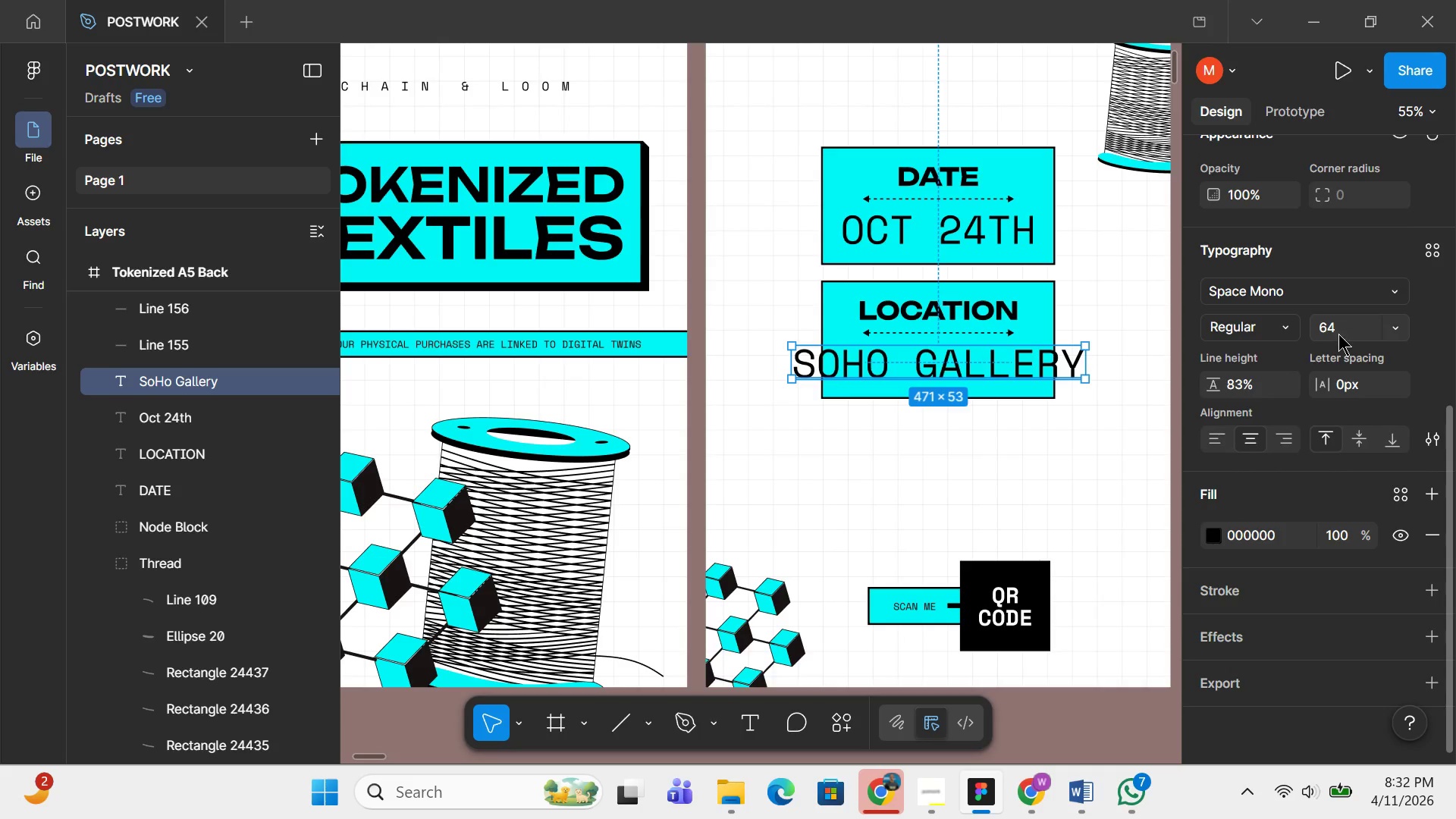 
left_click([1338, 331])
 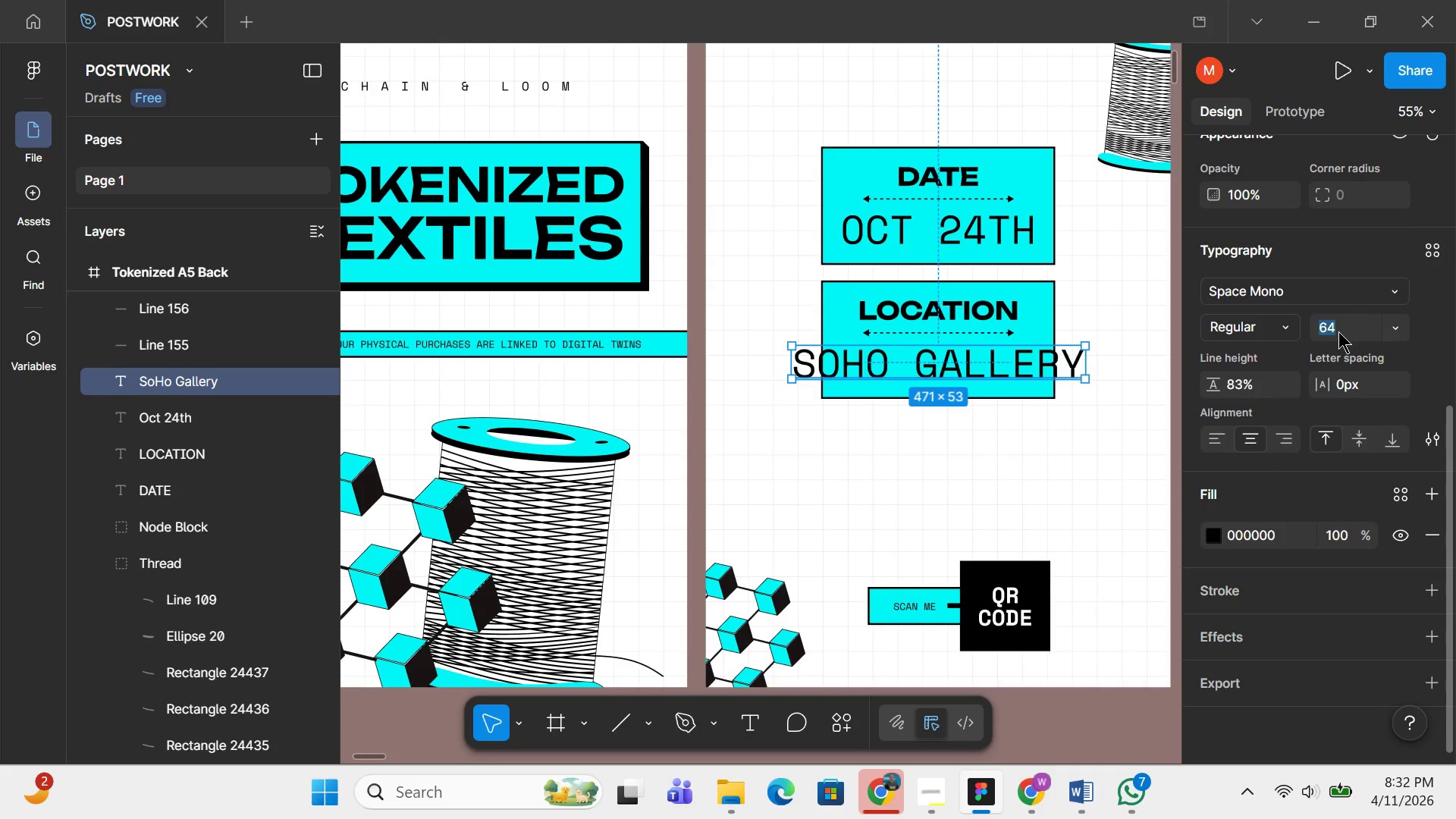 
type(50)
 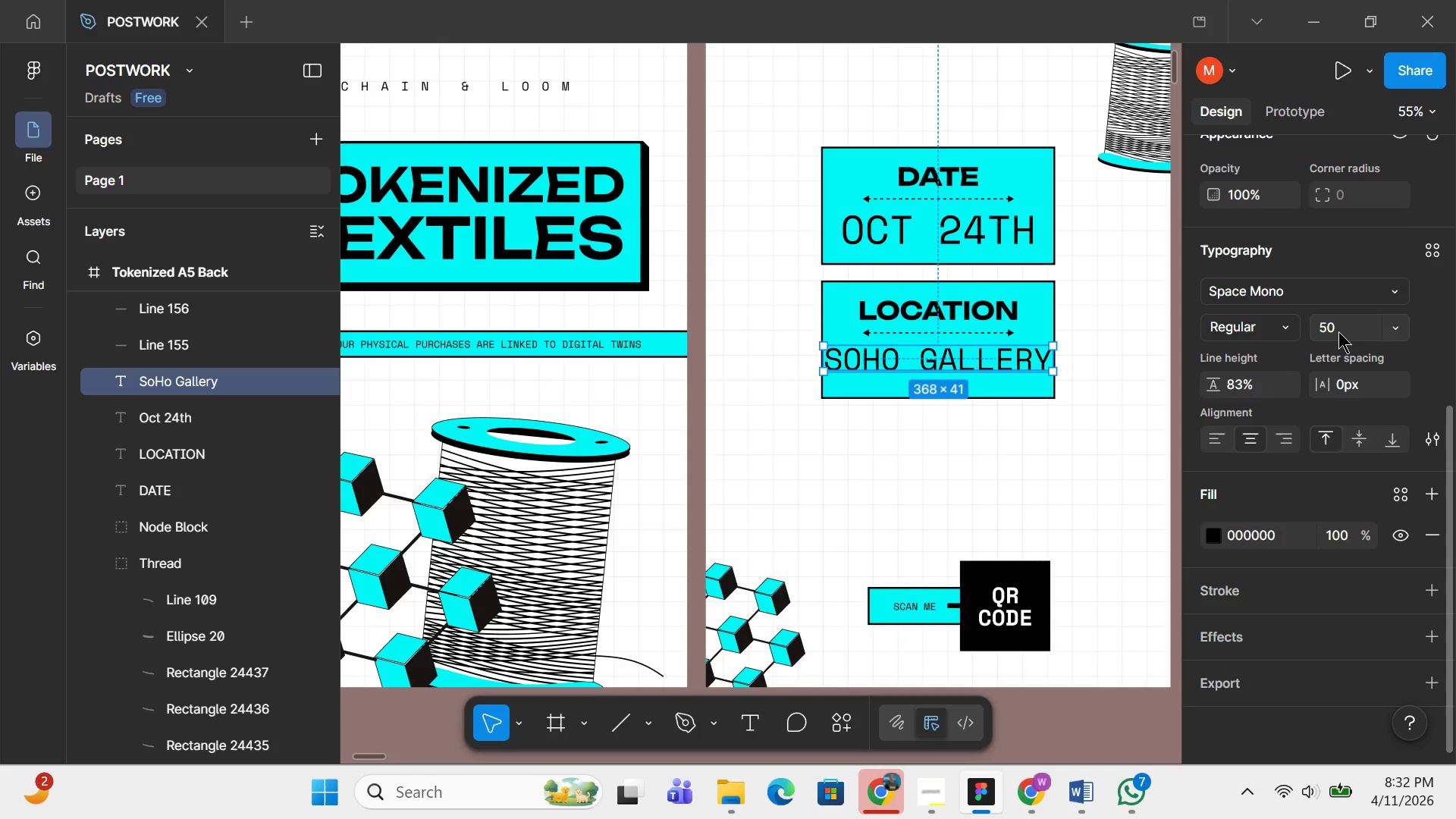 
key(Enter)
 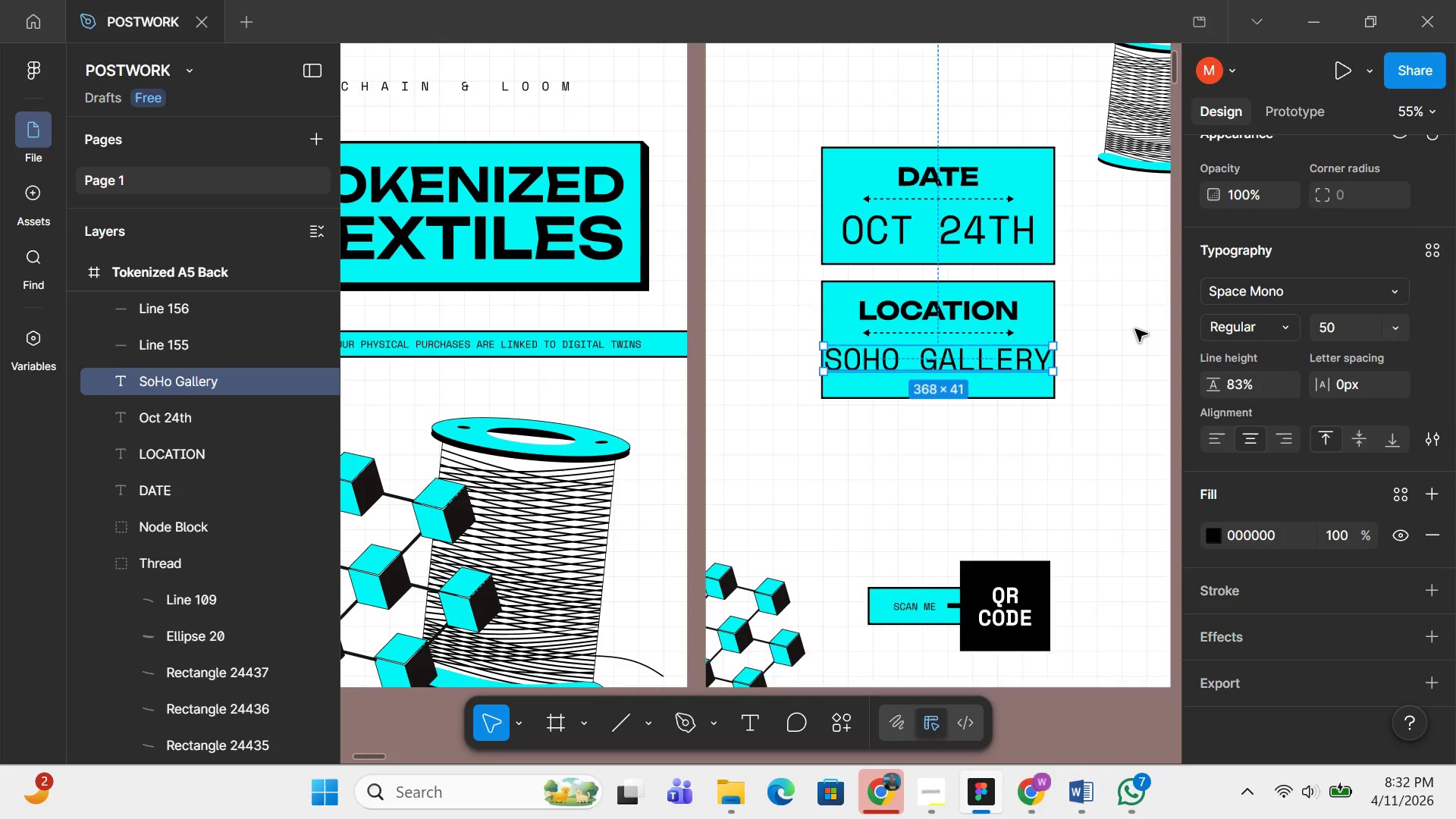 
left_click([1351, 330])
 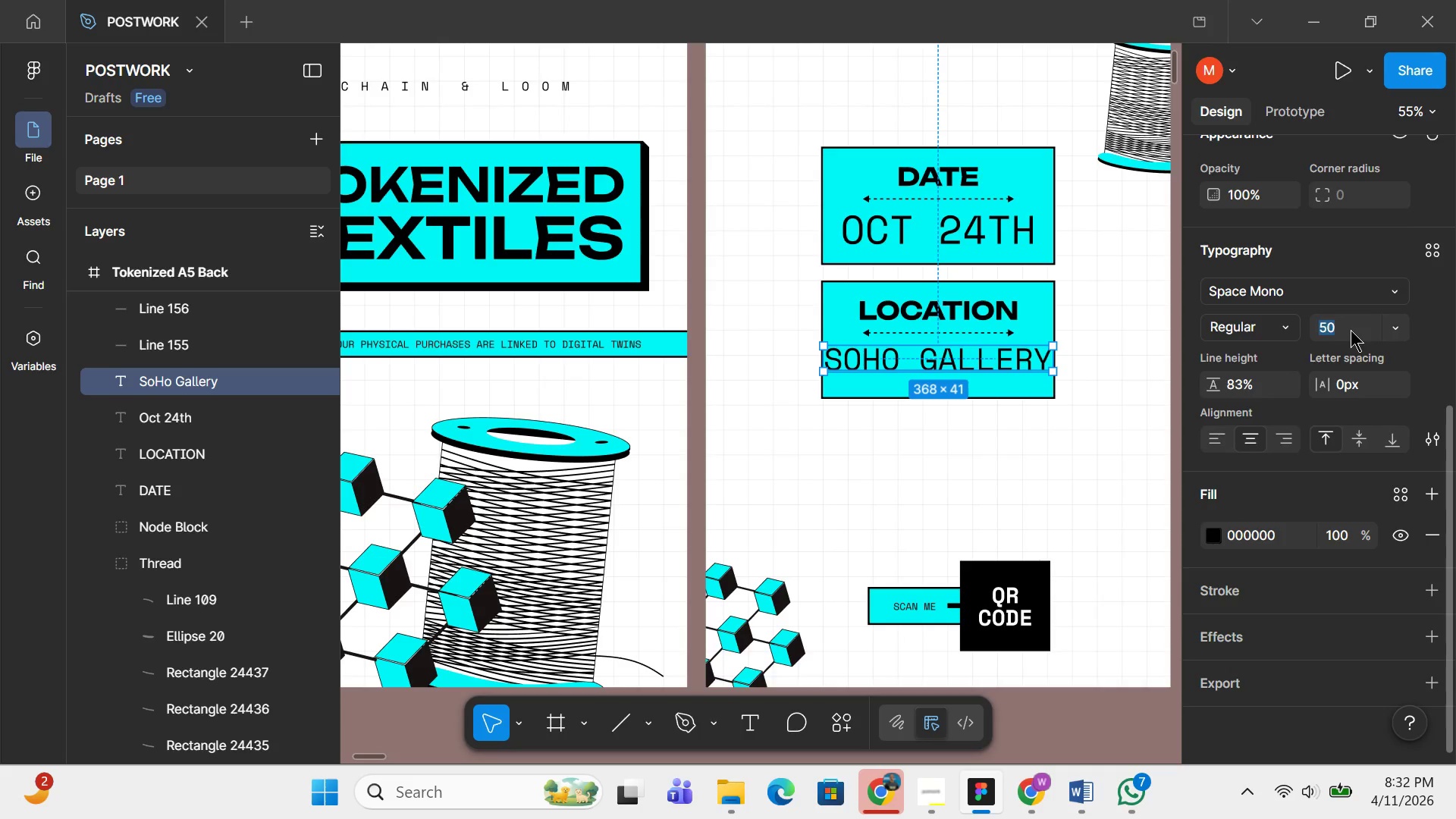 
type(45)
 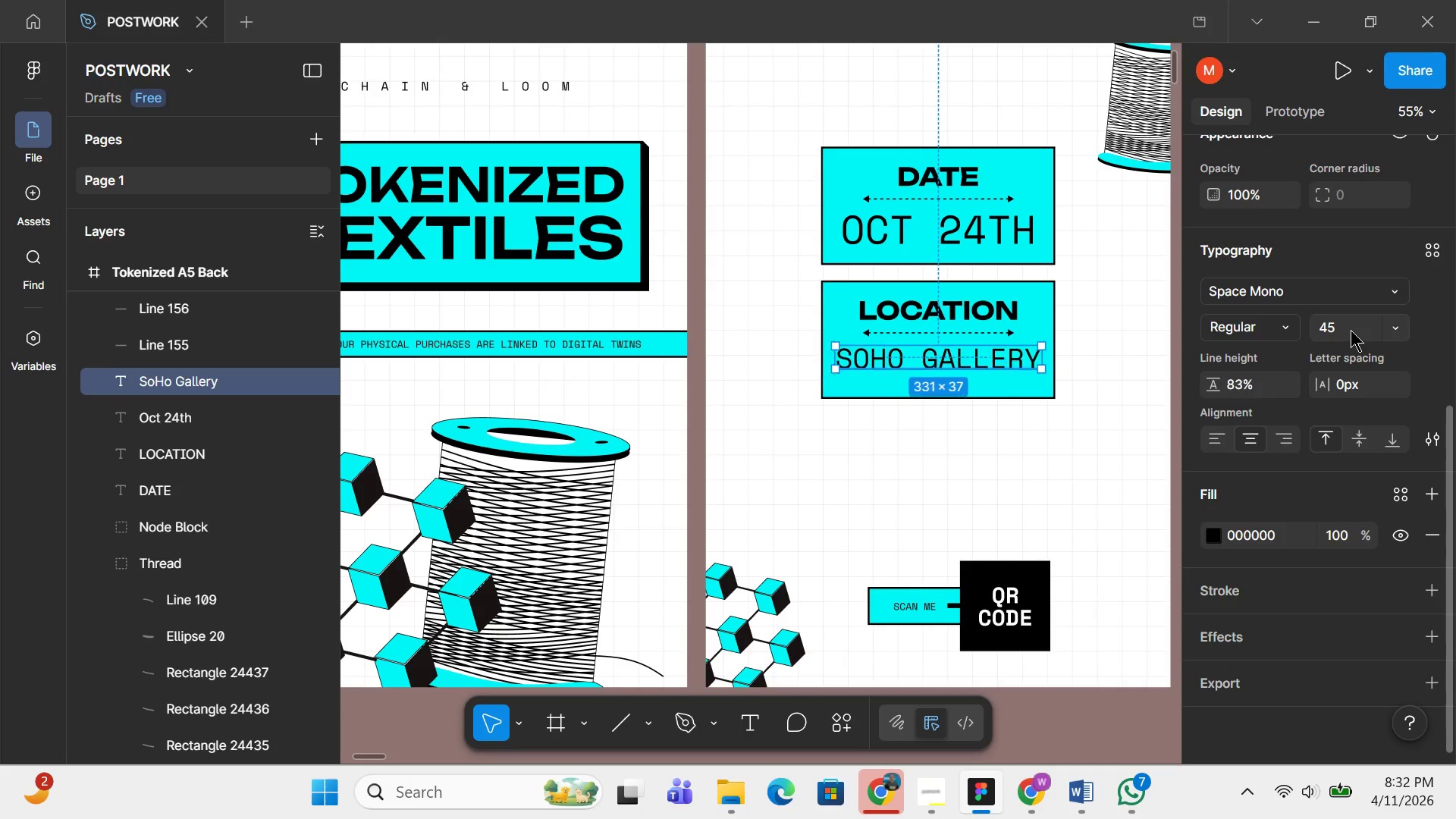 
key(Enter)
 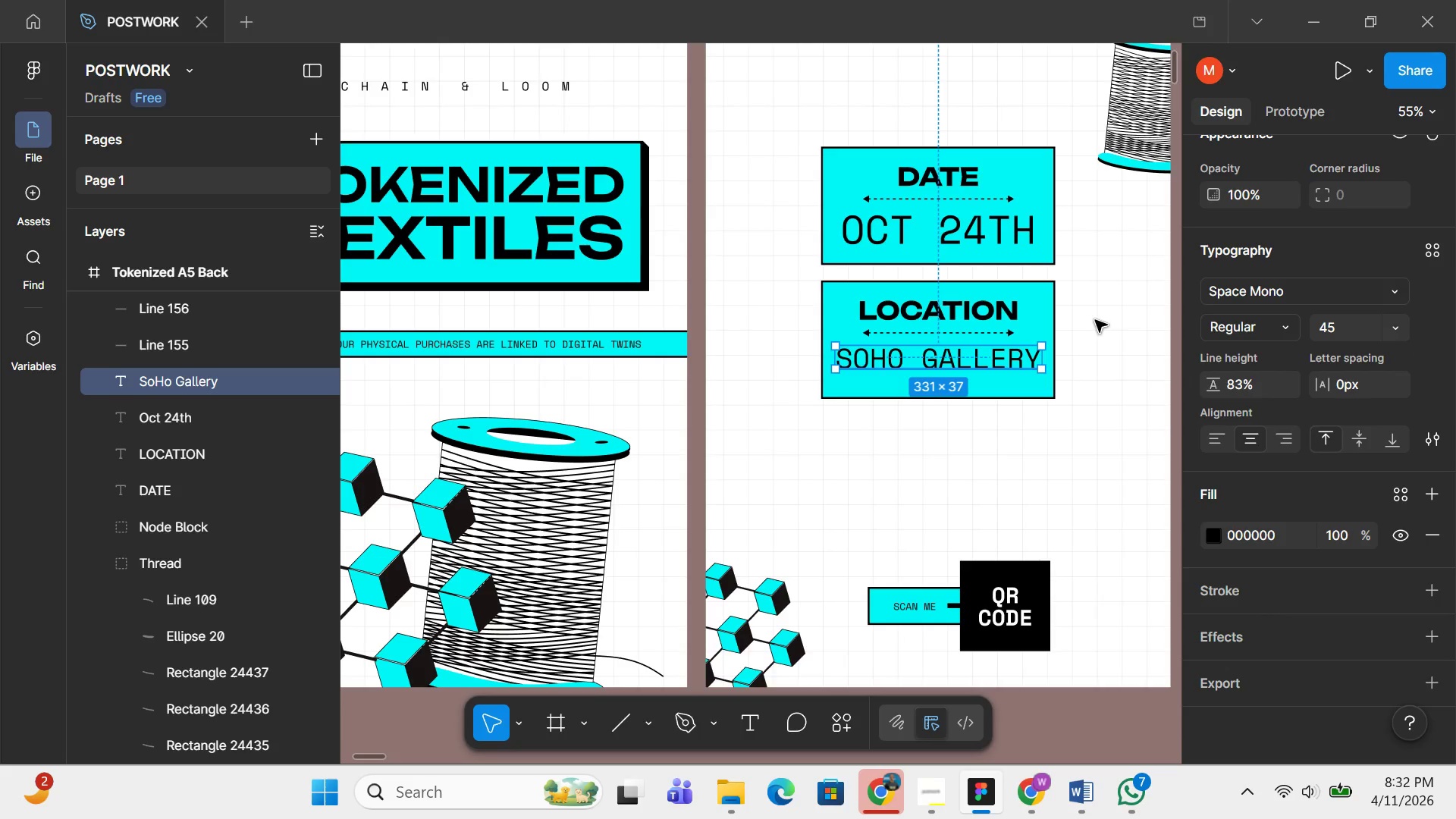 
key(Alt+H)
 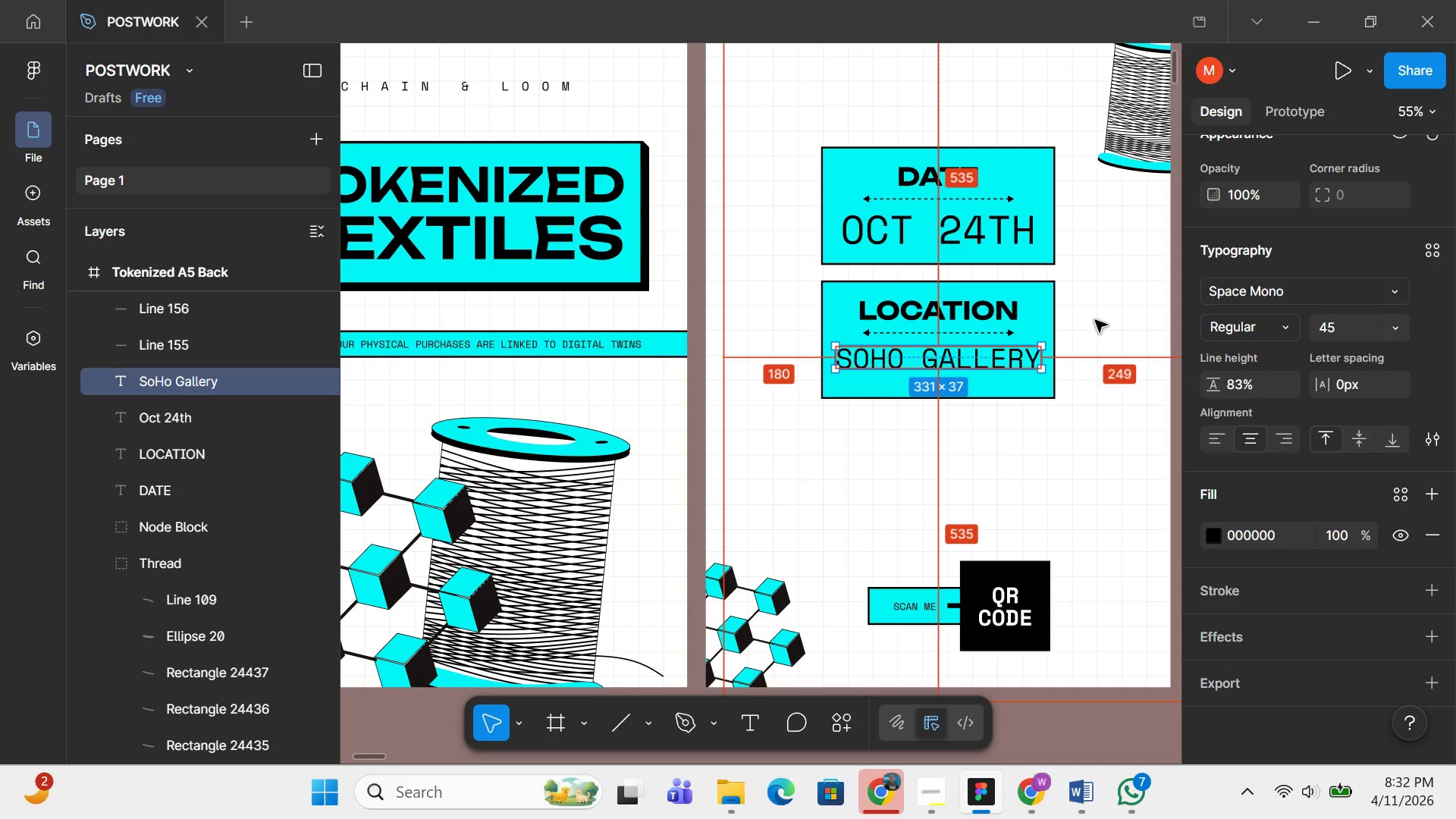 
key(Alt+H)
 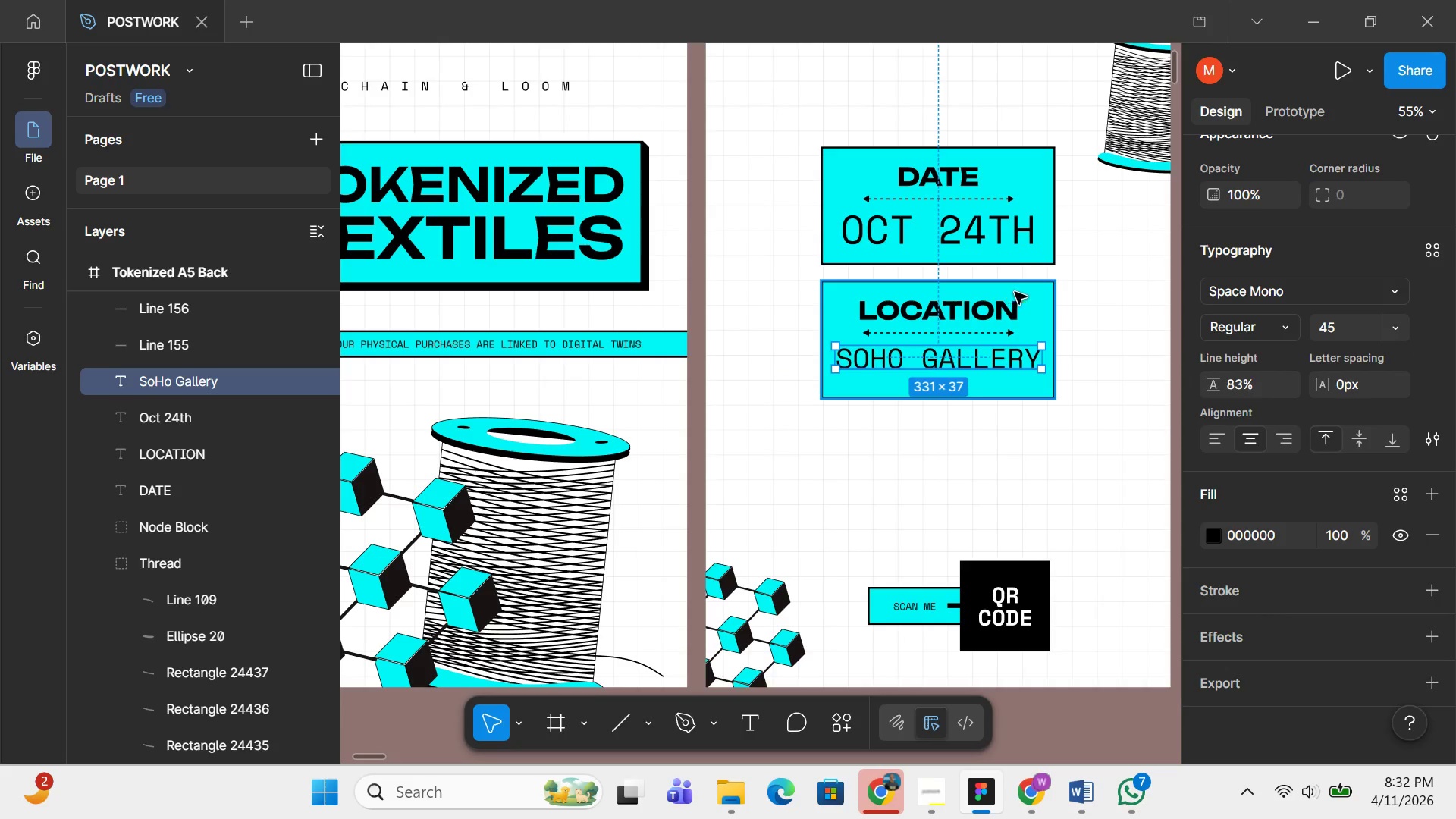 
left_click([1085, 322])
 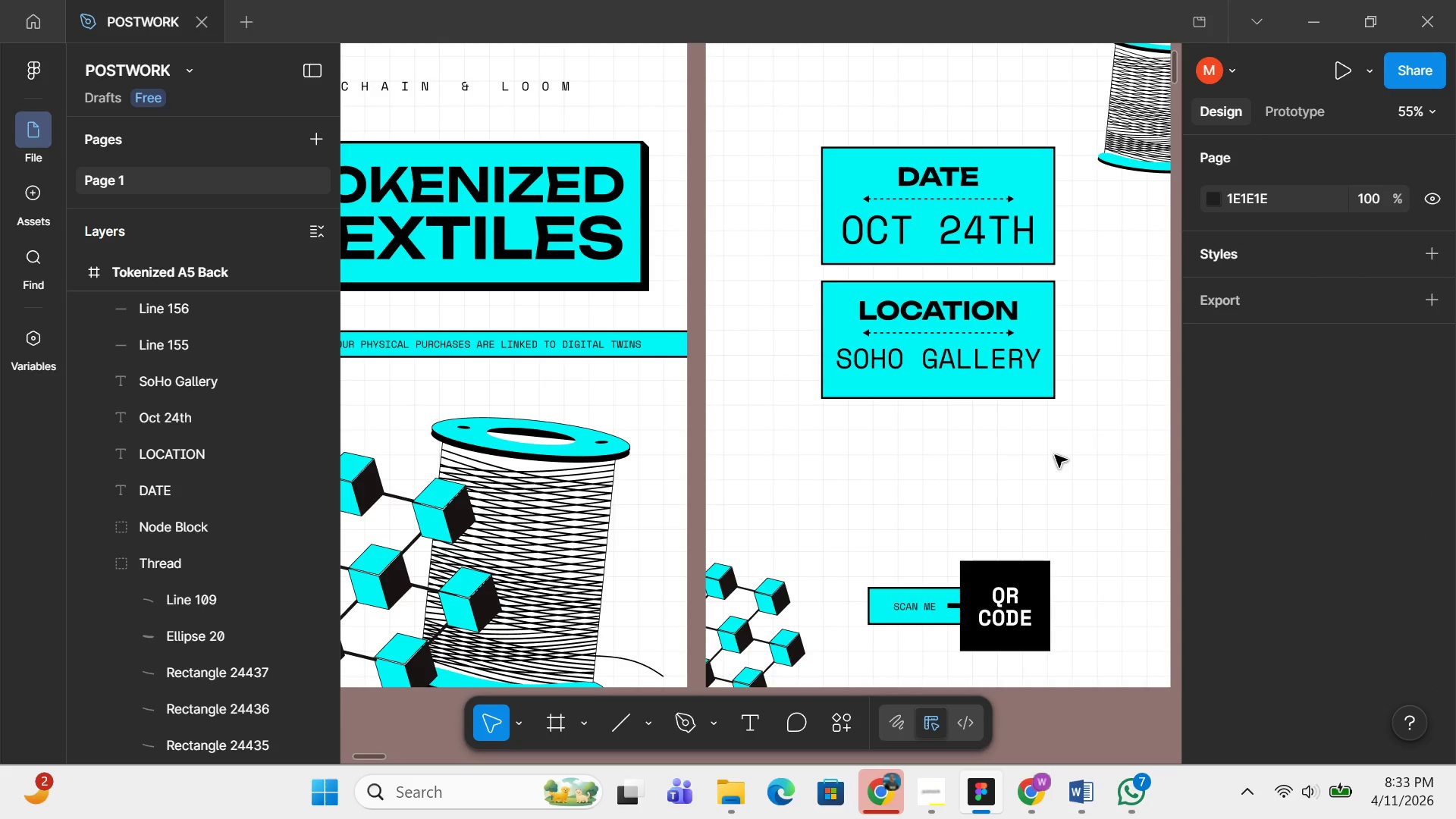 
wait(10.34)
 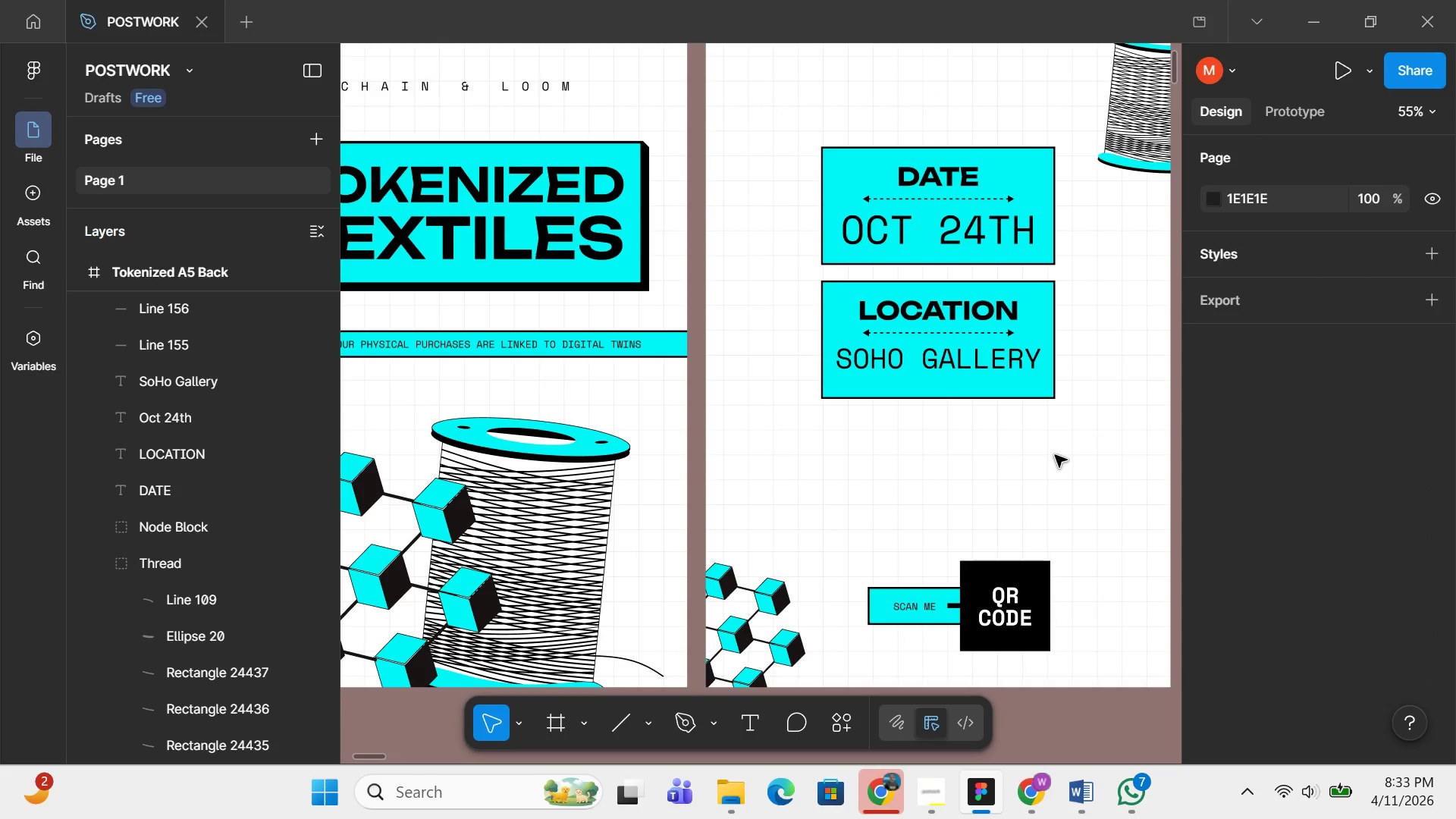 
left_click_drag(start_coordinate=[1042, 437], to_coordinate=[870, 300])
 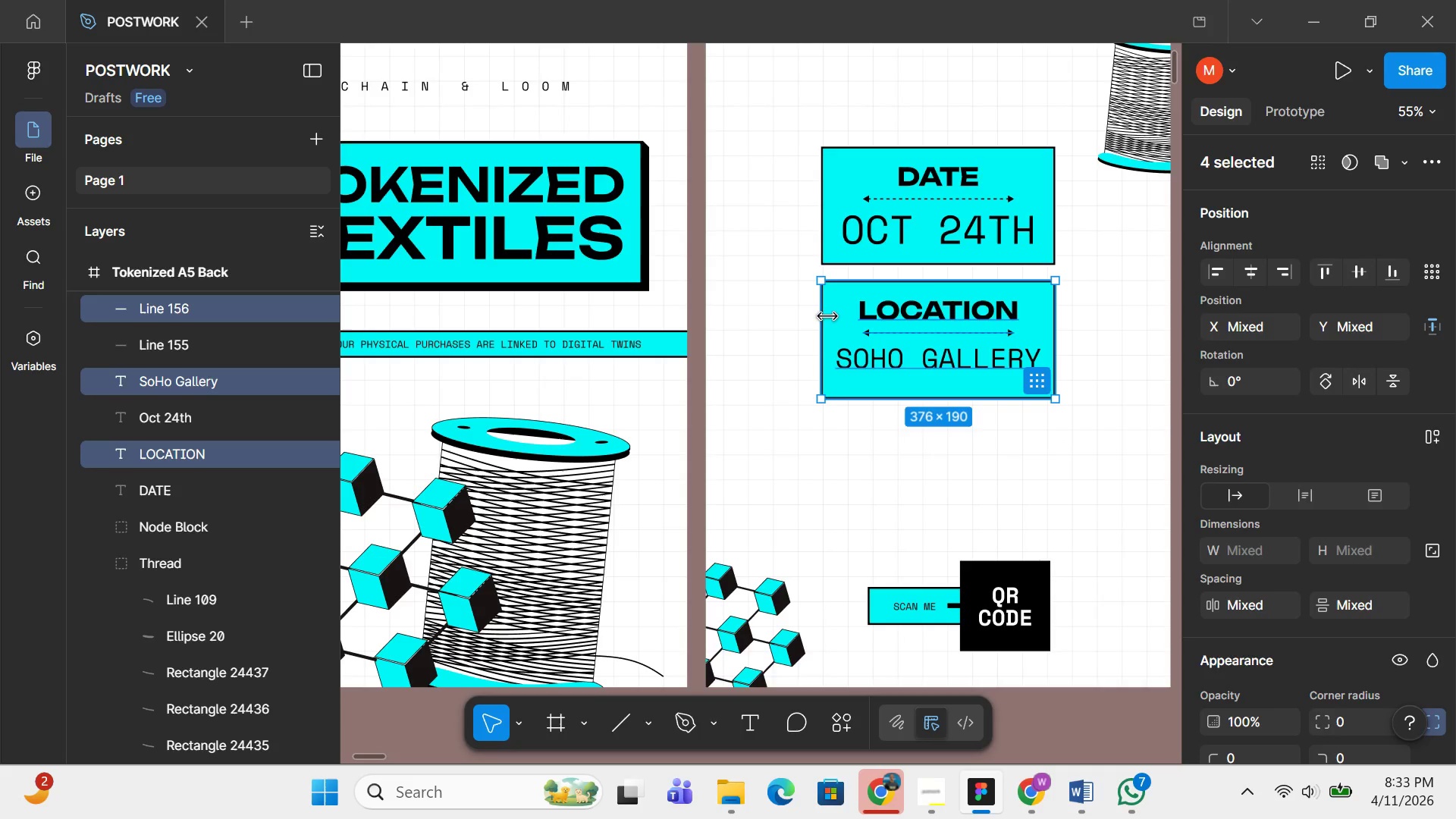 
hold_key(key=ShiftLeft, duration=1.5)
left_click([833, 312])
 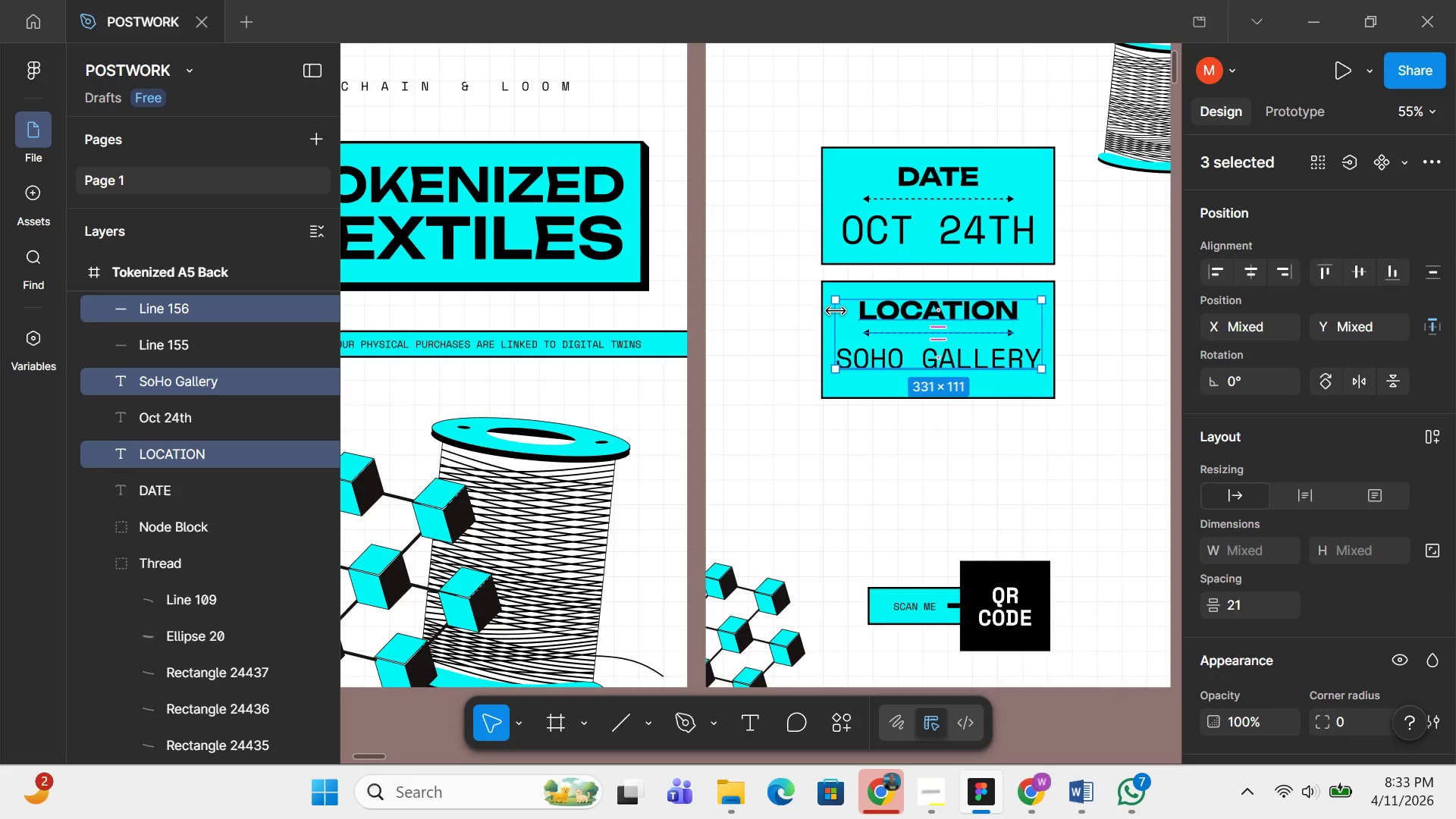 
key(Shift+ShiftLeft)
 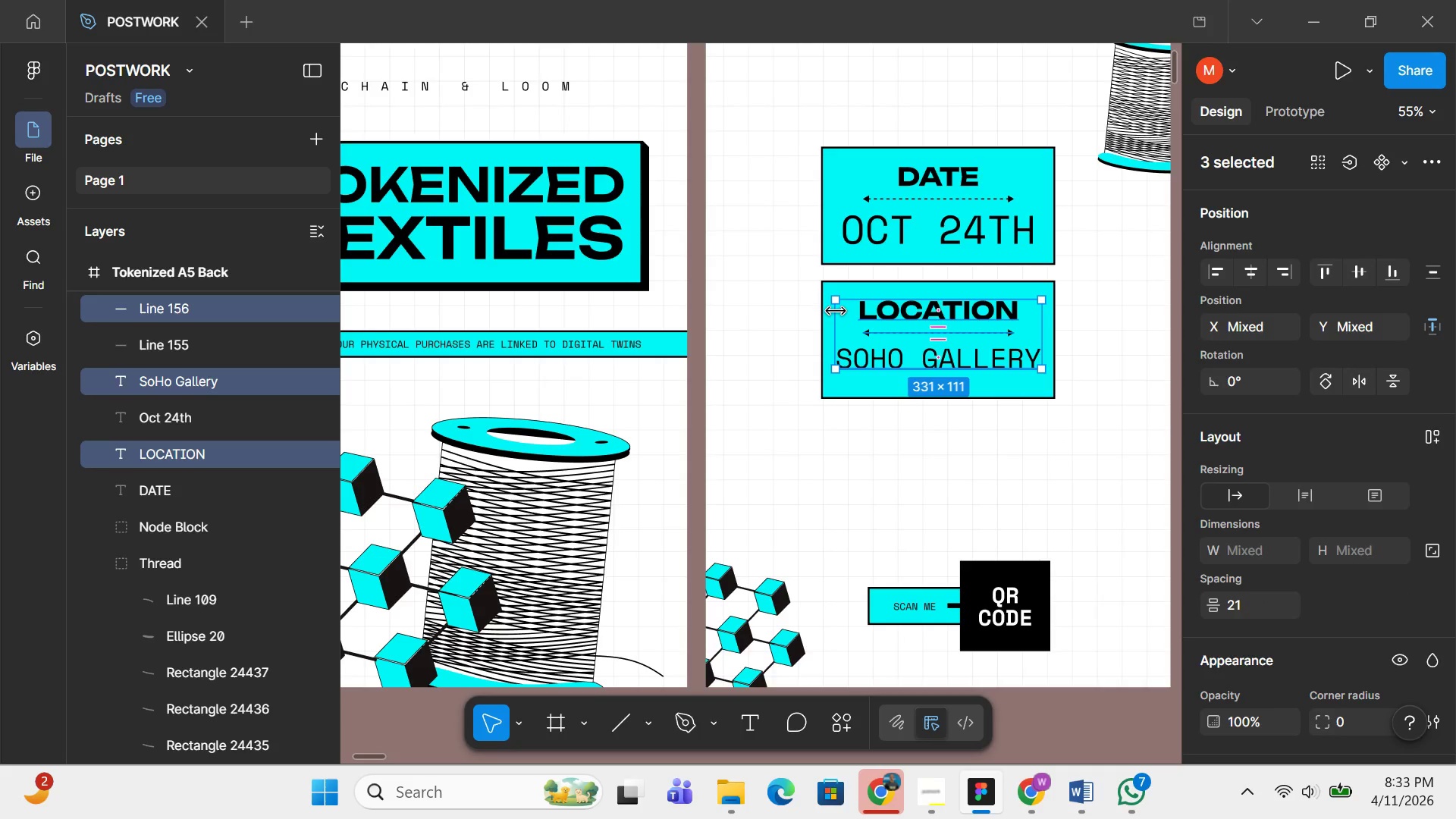 
key(Shift+ShiftLeft)
 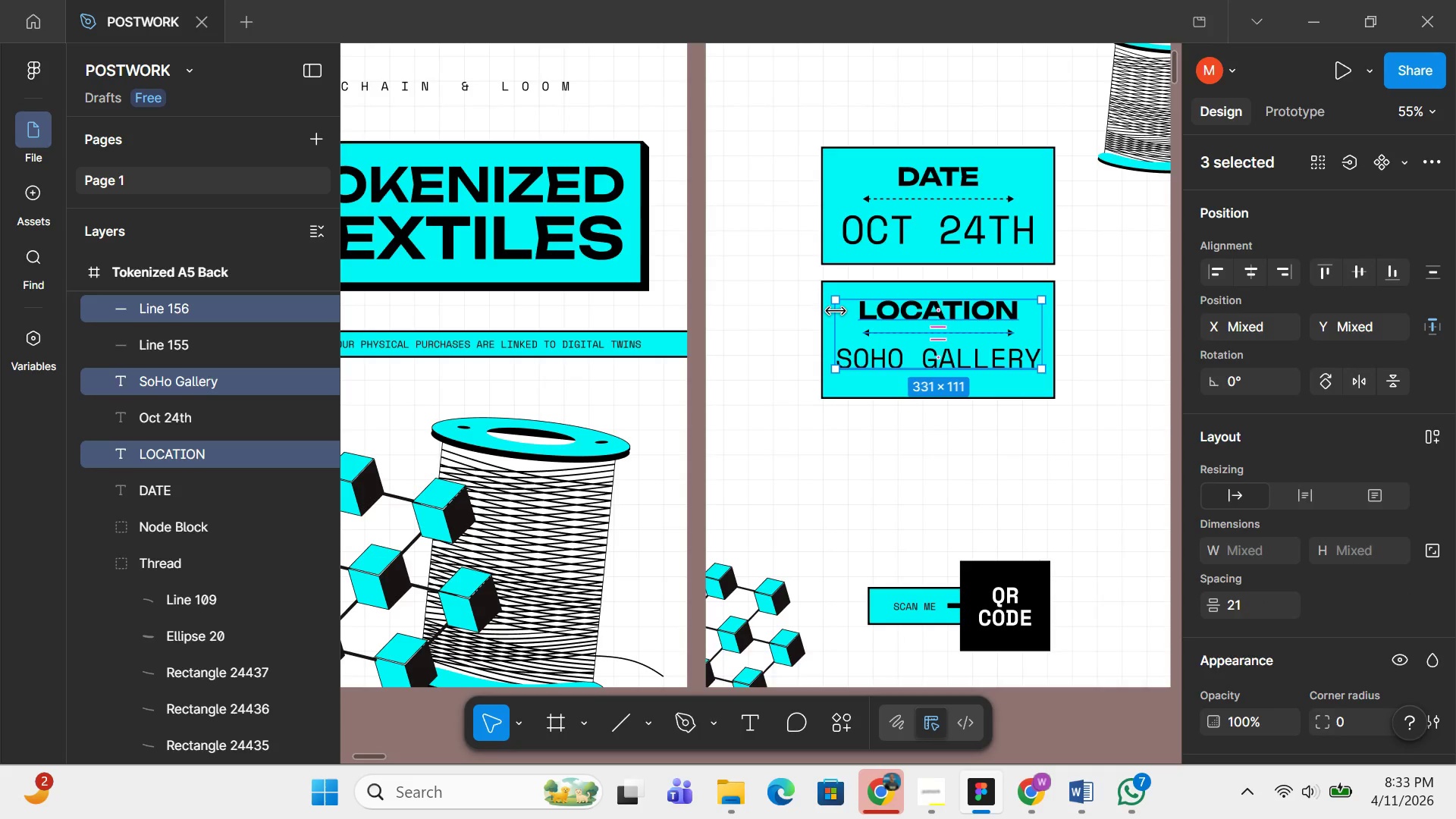 
key(Shift+ShiftLeft)
 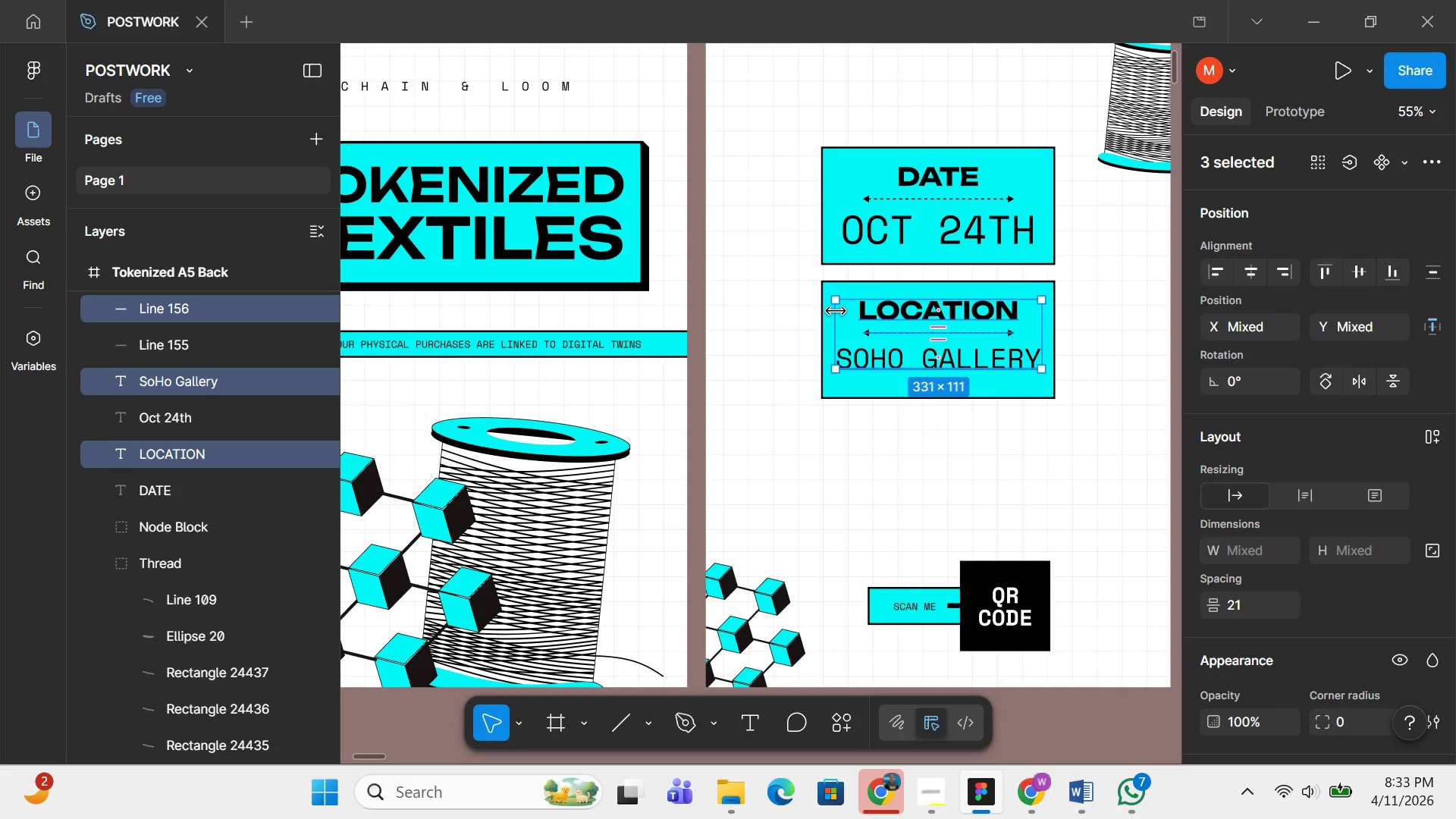 
key(Shift+ShiftLeft)
 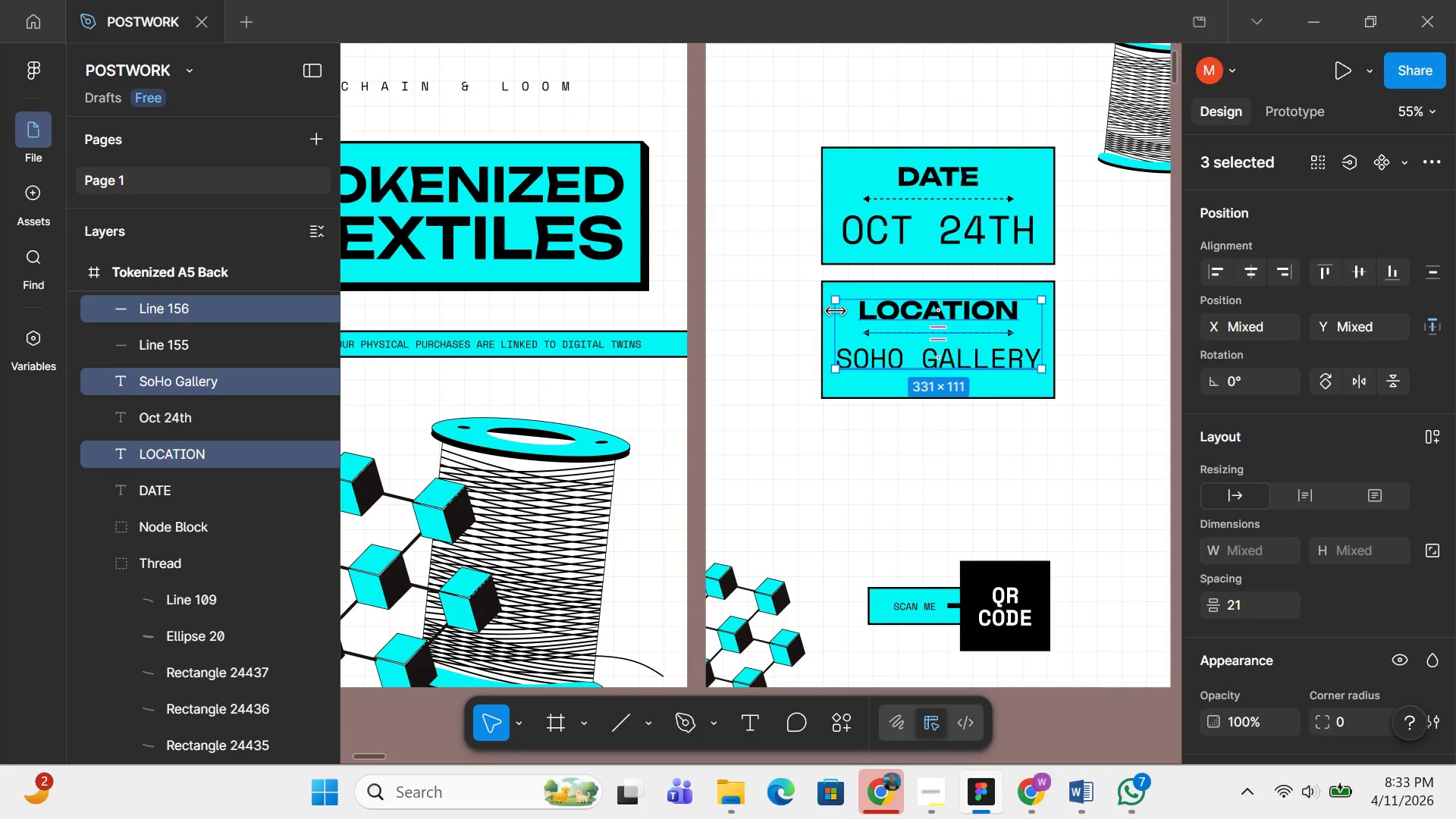 
key(Shift+ShiftLeft)
 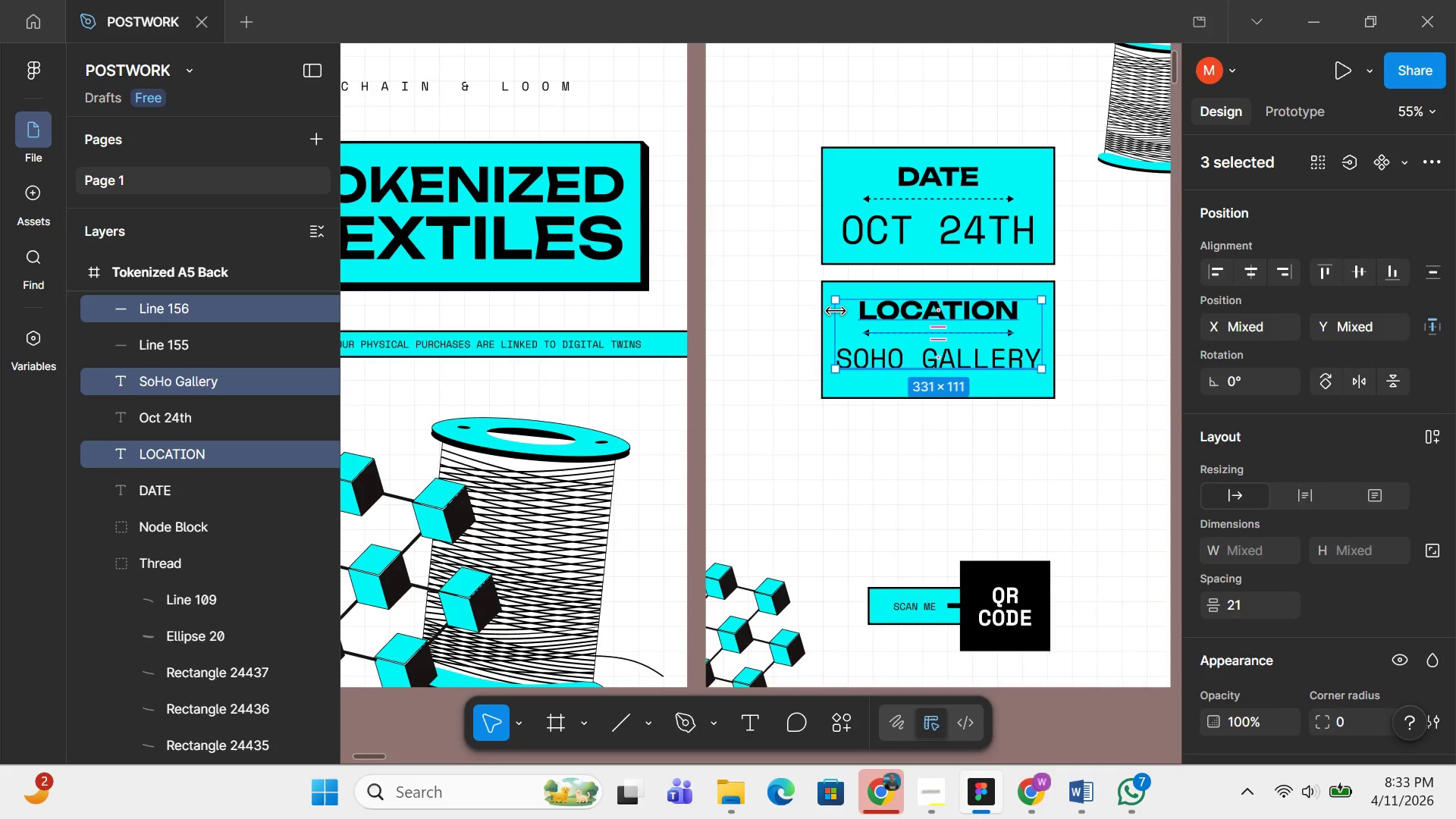 
key(Shift+ShiftLeft)
 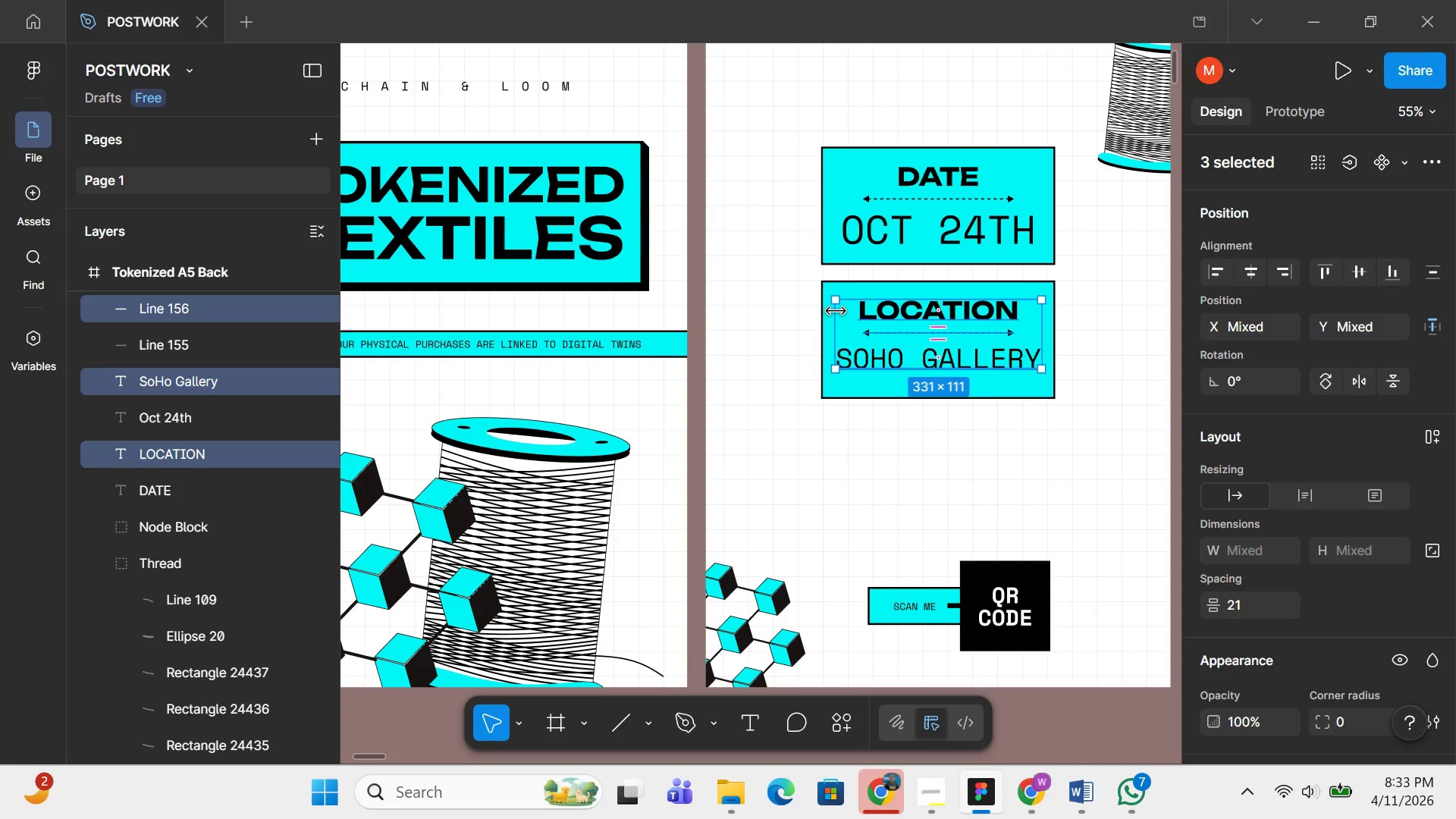 
key(Shift+ShiftLeft)
 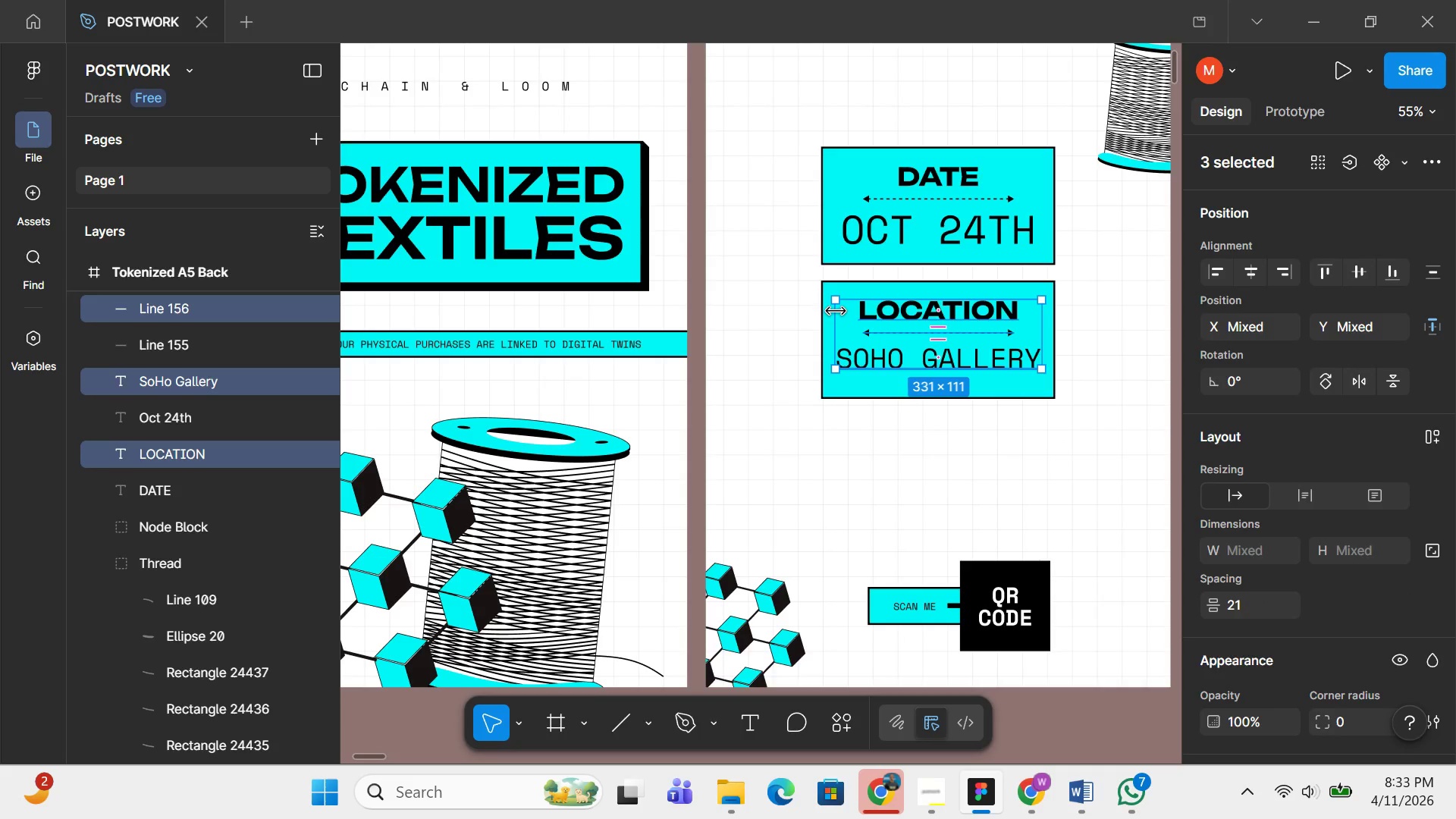 
key(Shift+ShiftLeft)
 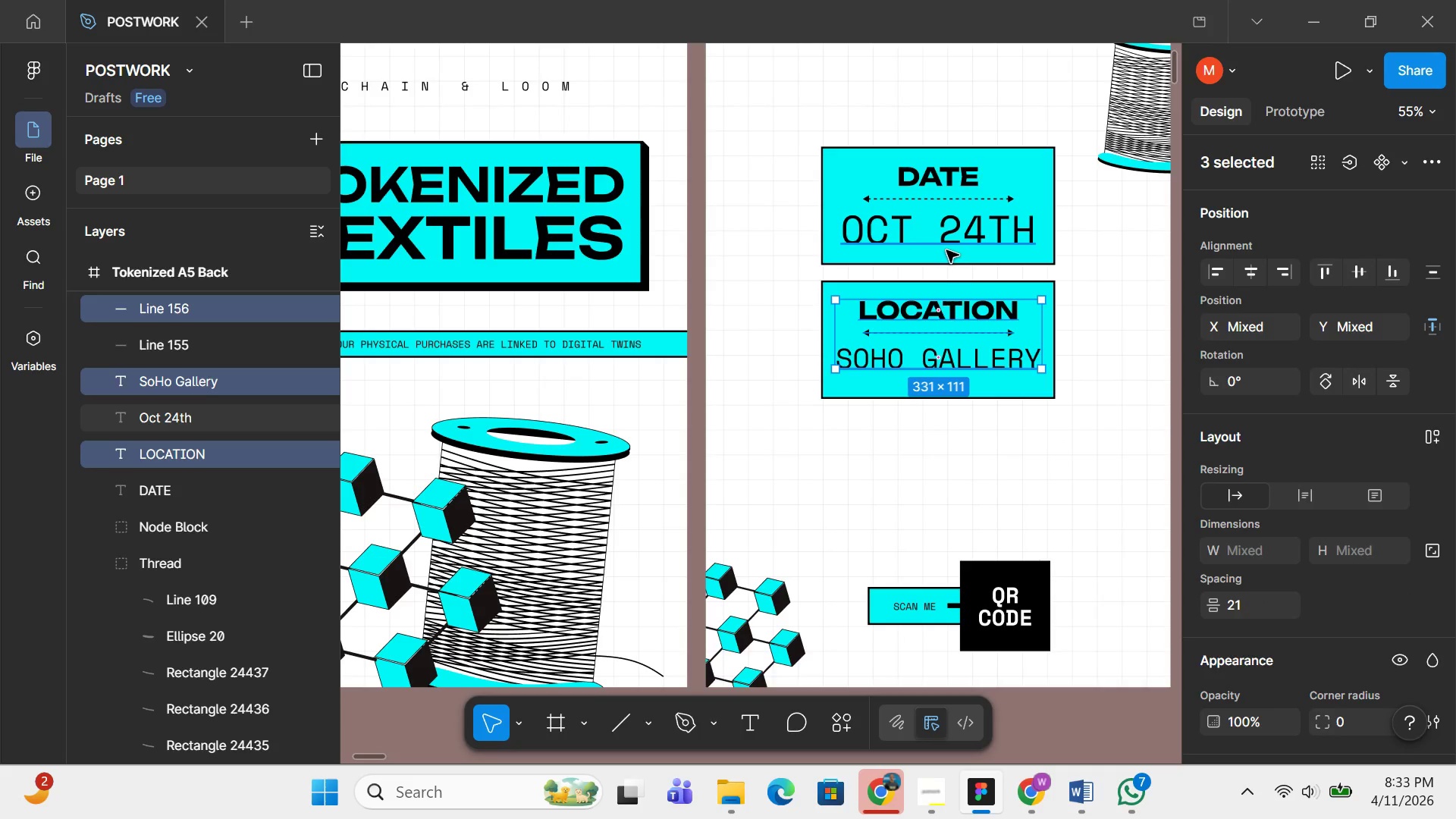 
key(Alt+AltLeft)
 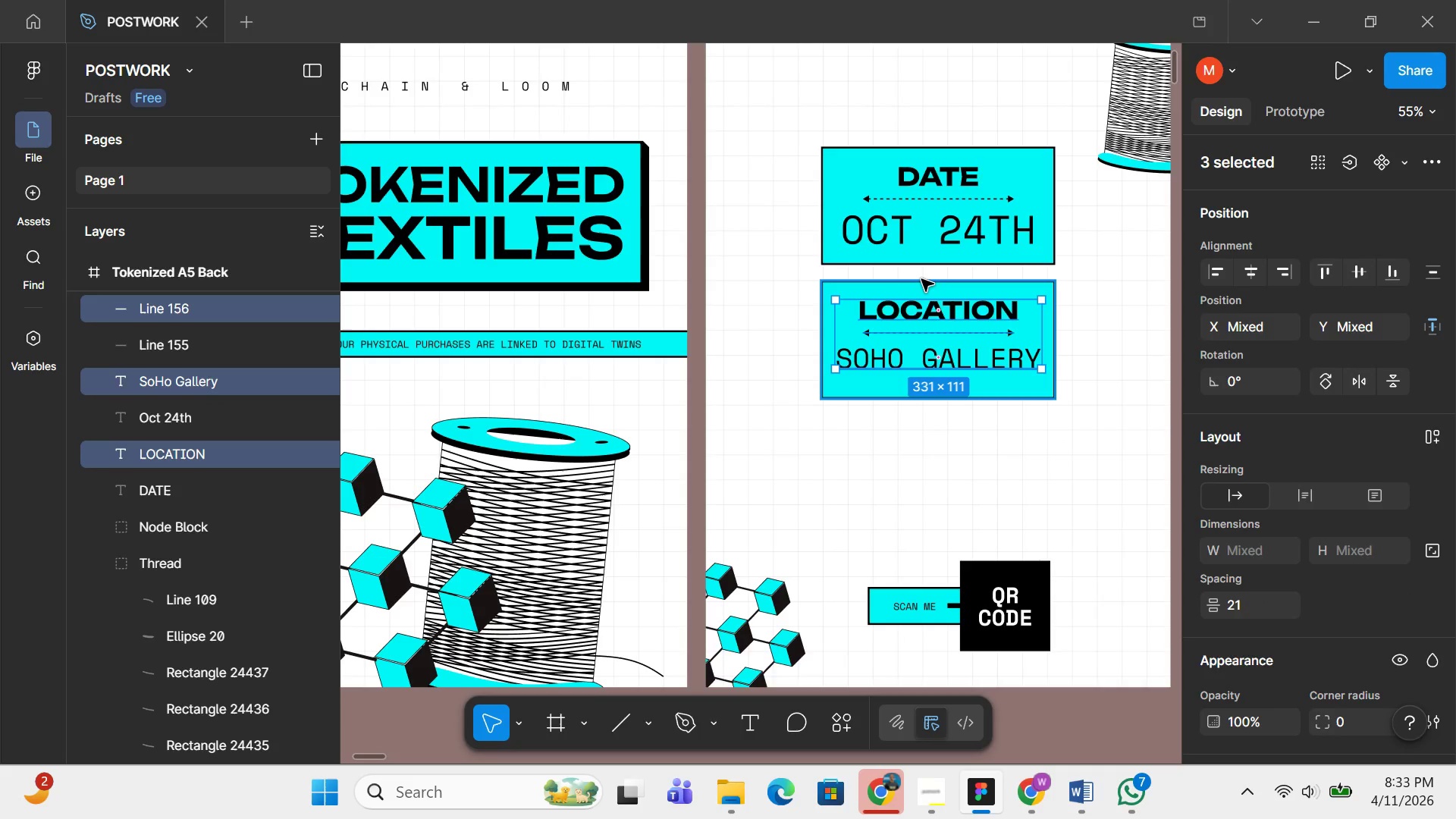 
hold_key(key=AltLeft, duration=1.51)
 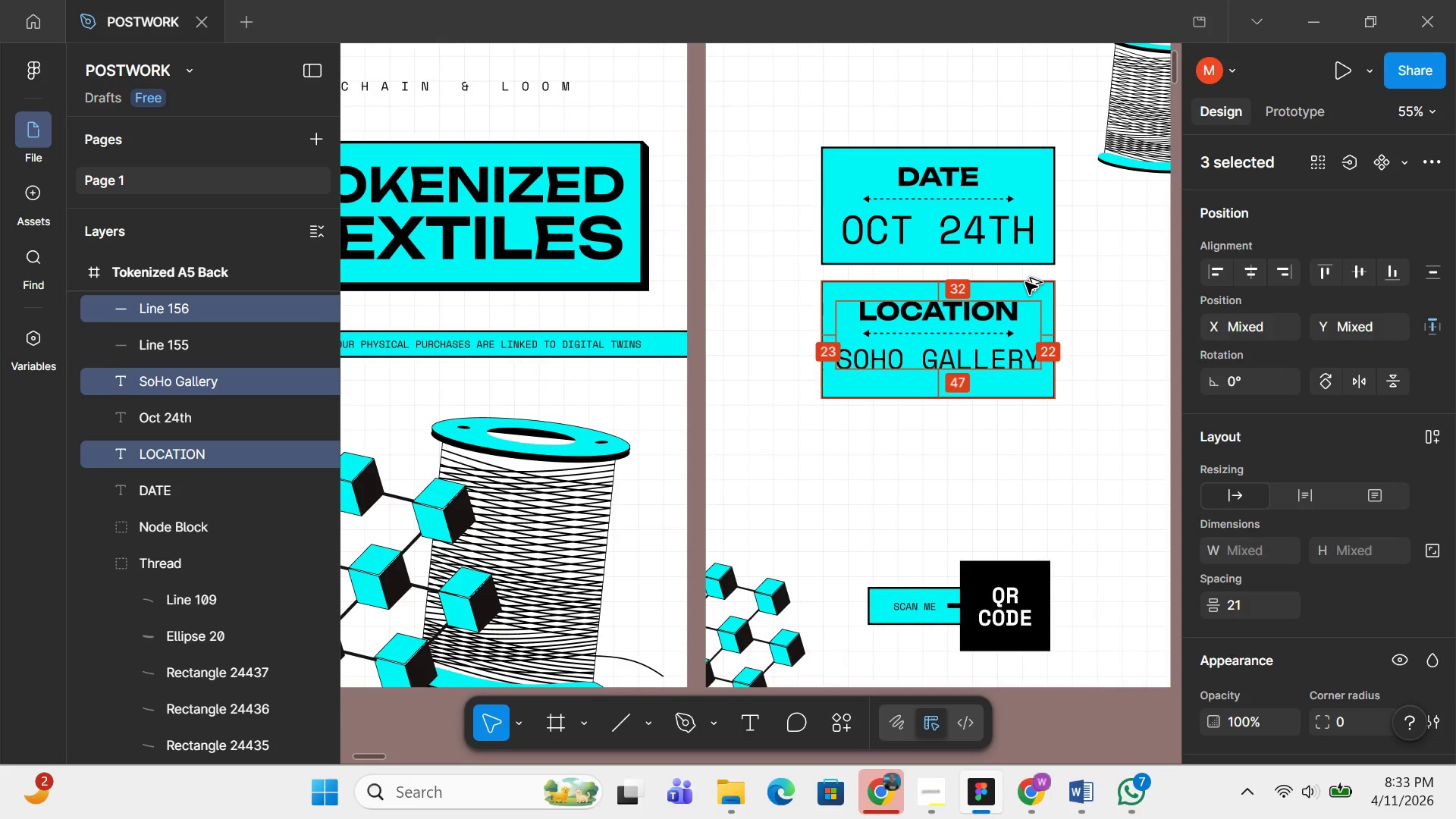 
key(Alt+ArrowDown)
 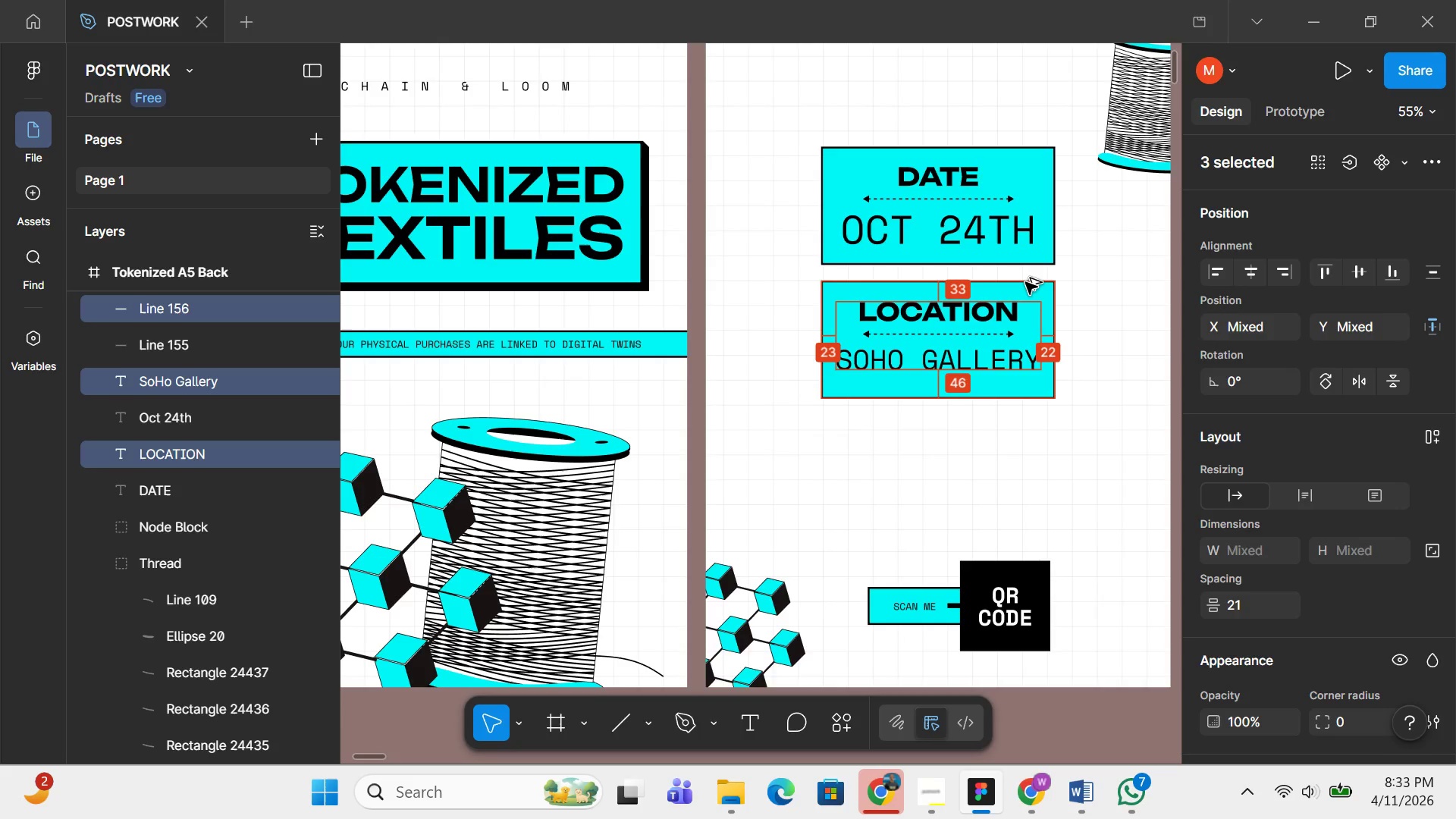 
key(Alt+ArrowDown)
 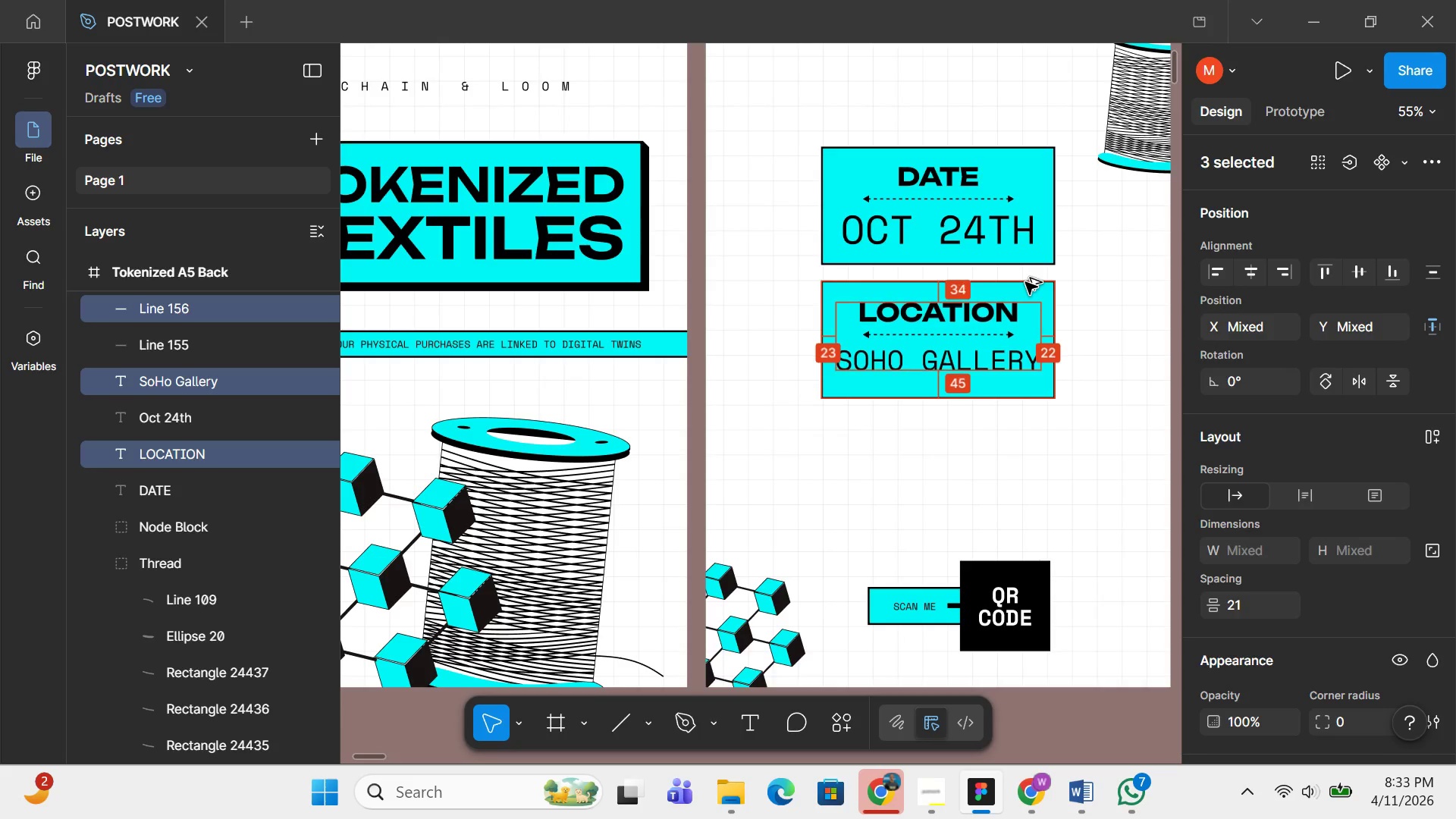 
key(Alt+ArrowDown)
 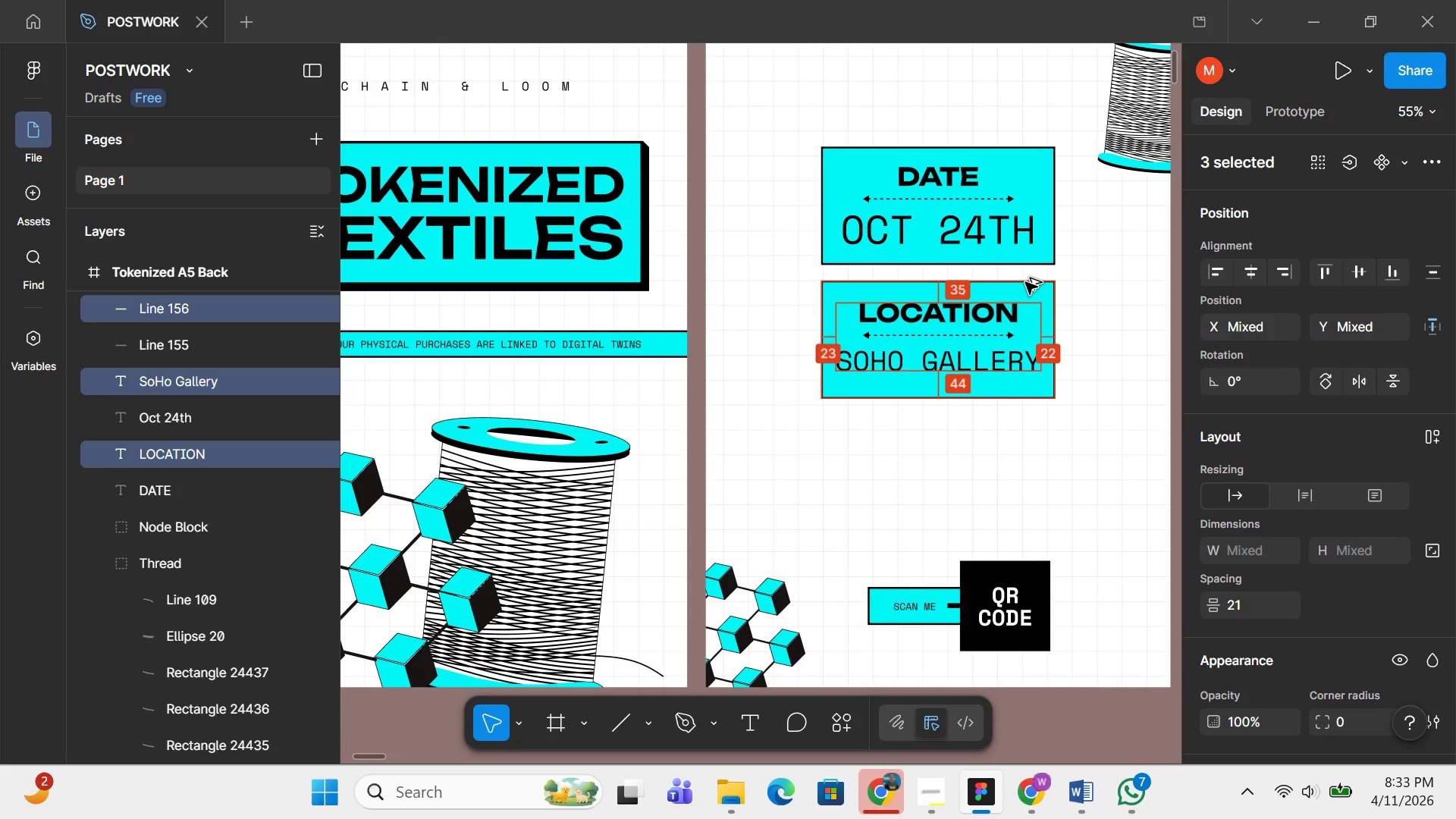 
key(Alt+ArrowDown)
 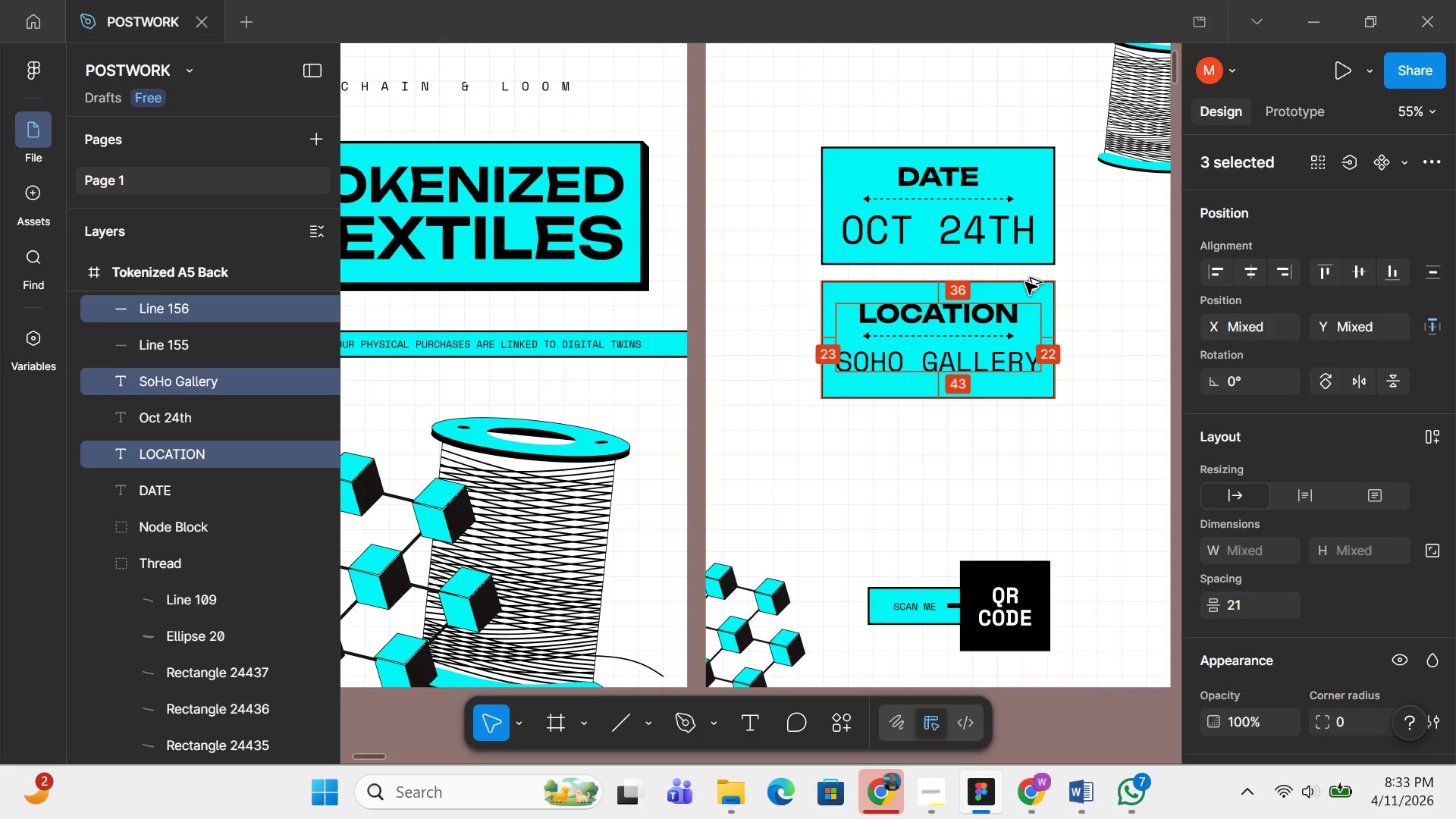 
key(Alt+ArrowDown)
 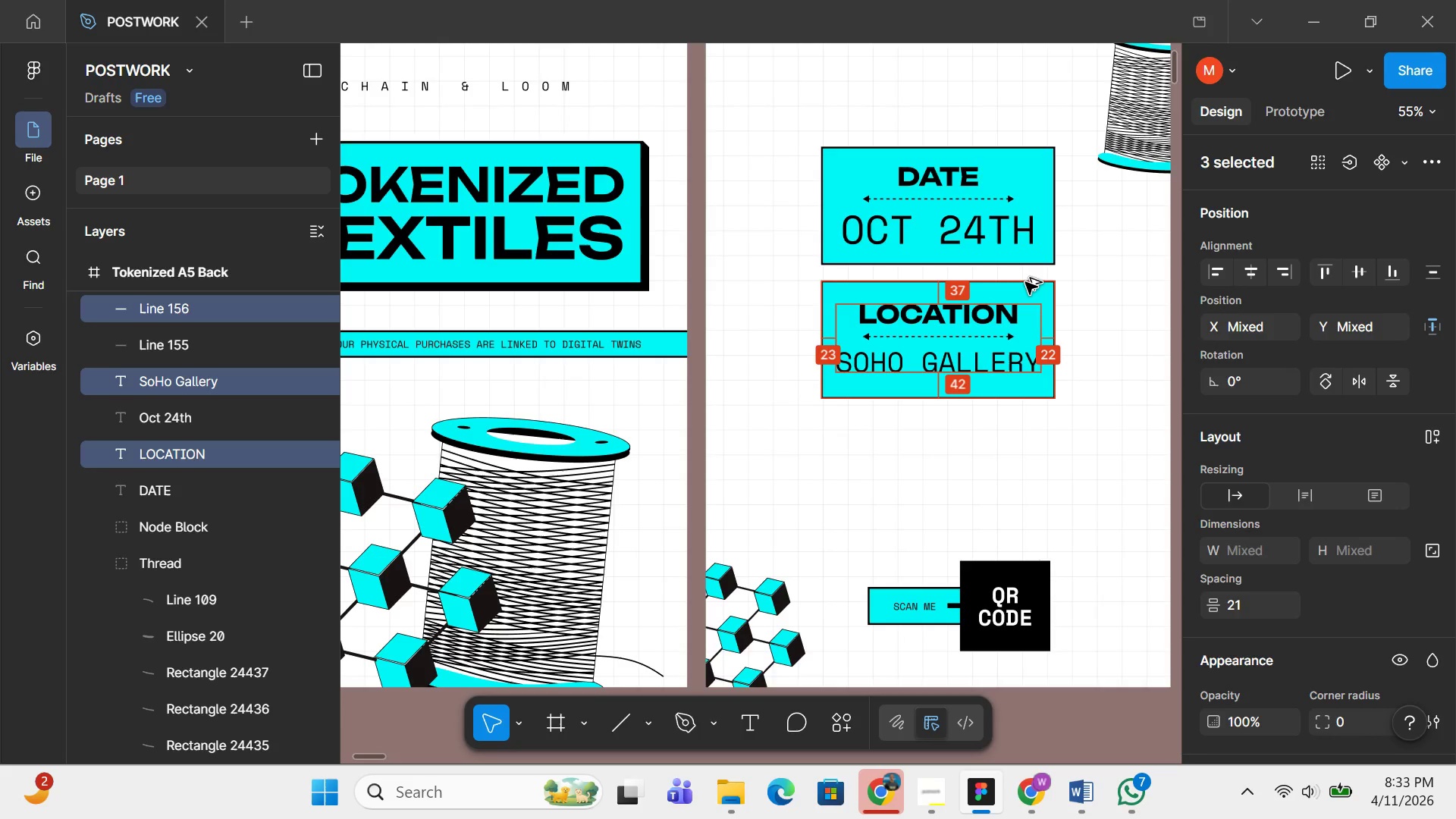 
key(Alt+ArrowDown)
 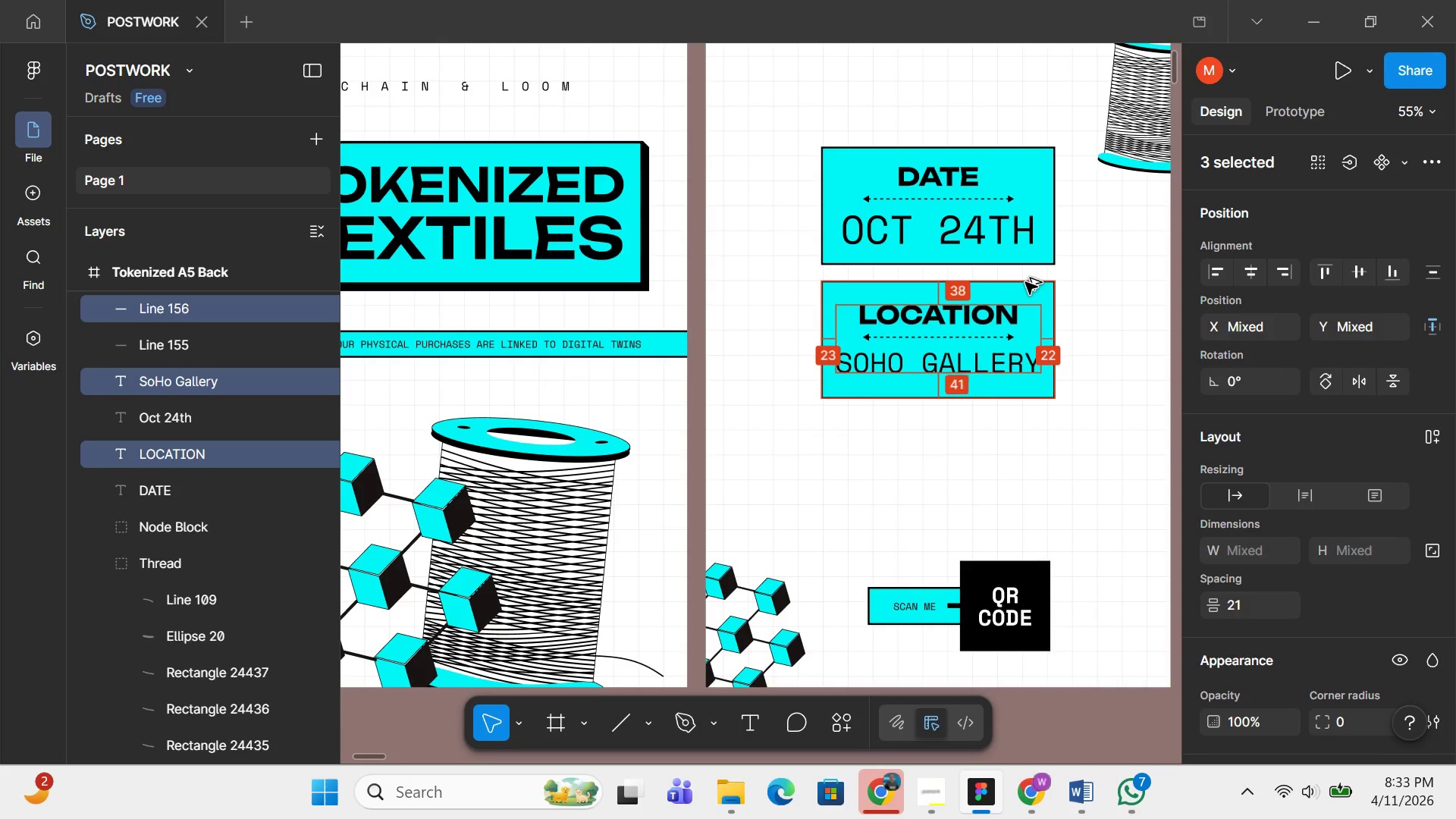 
key(Alt+ArrowDown)
 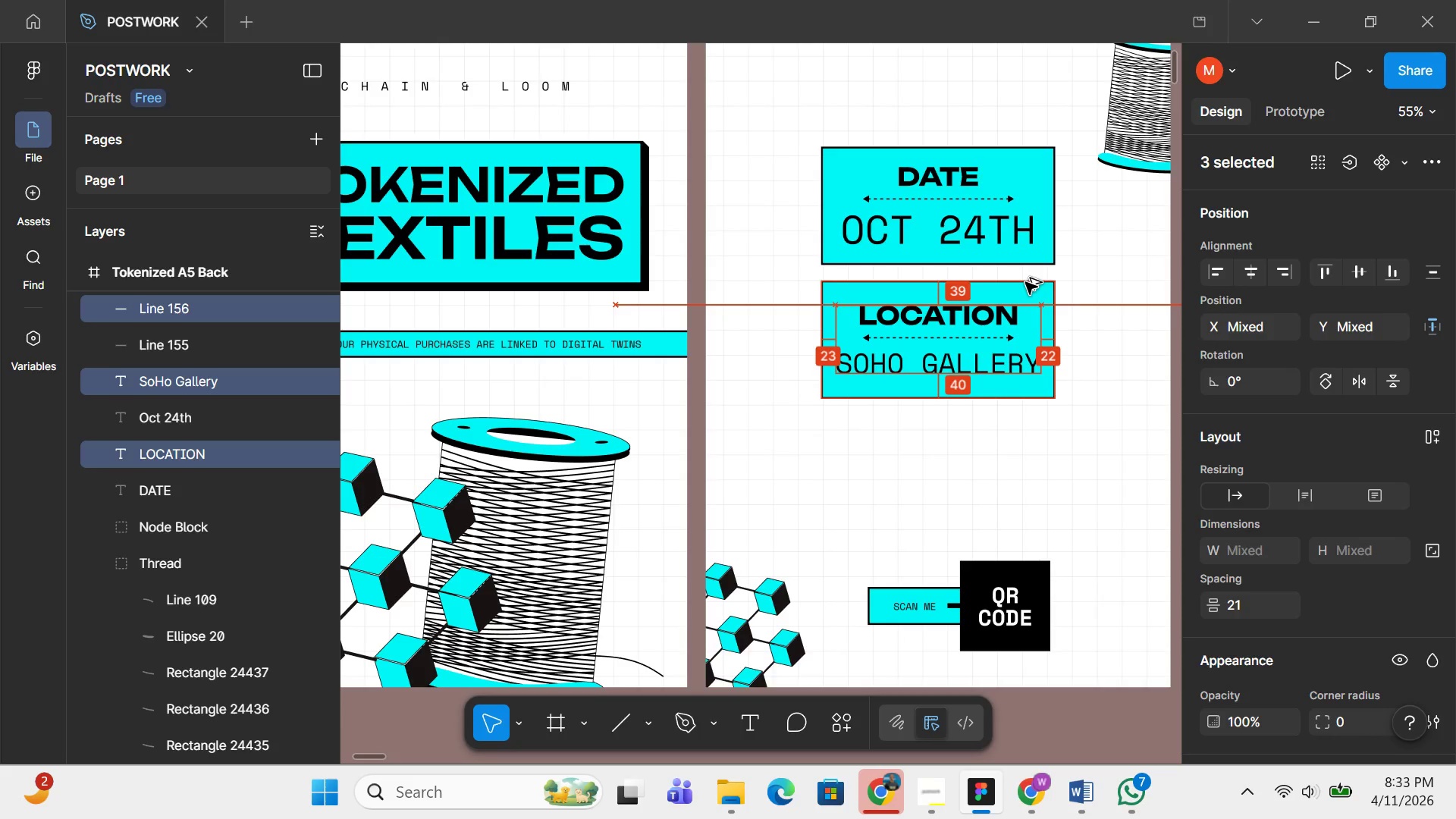 
key(Alt+ArrowDown)
 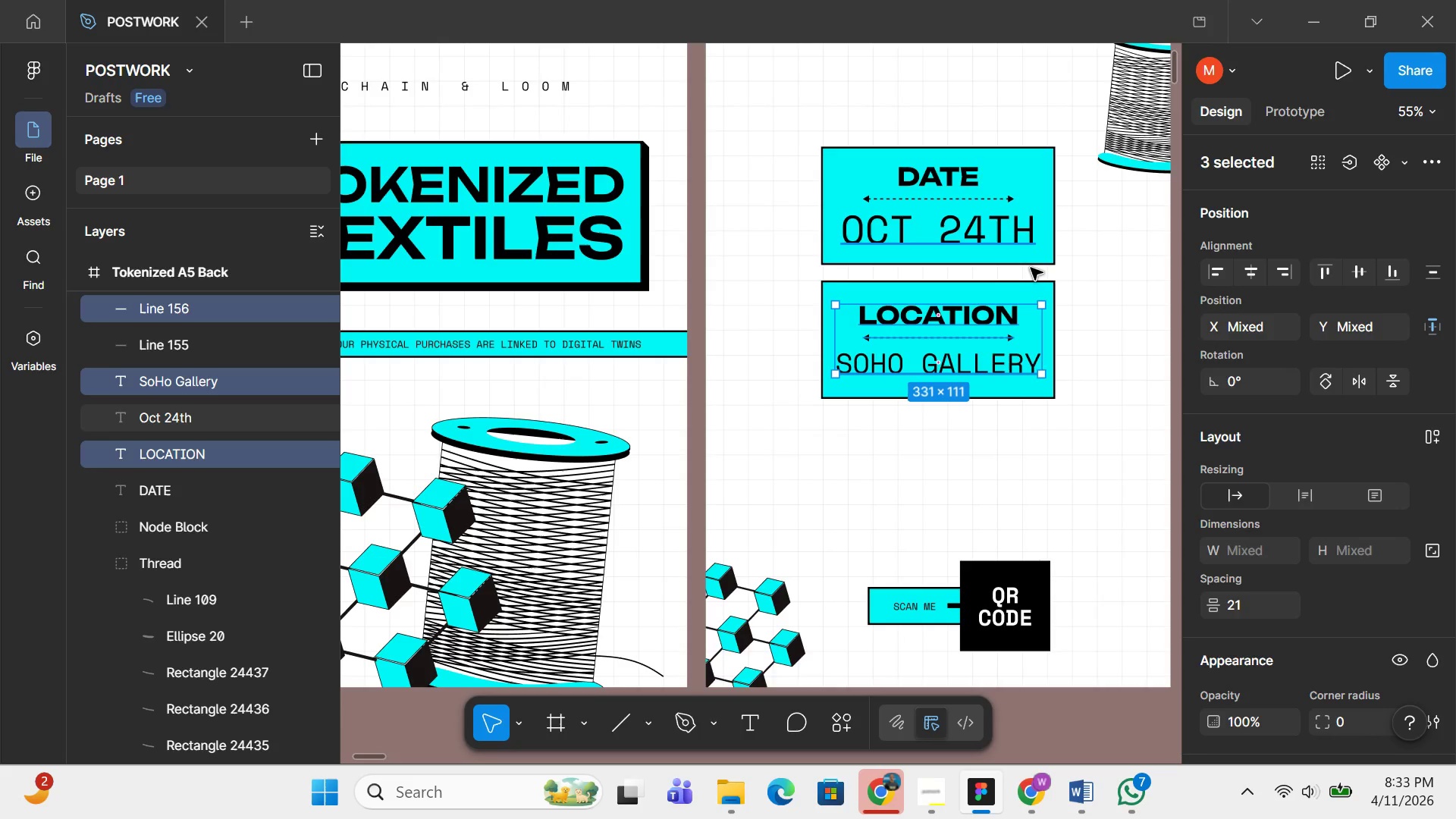 
left_click([1119, 288])
 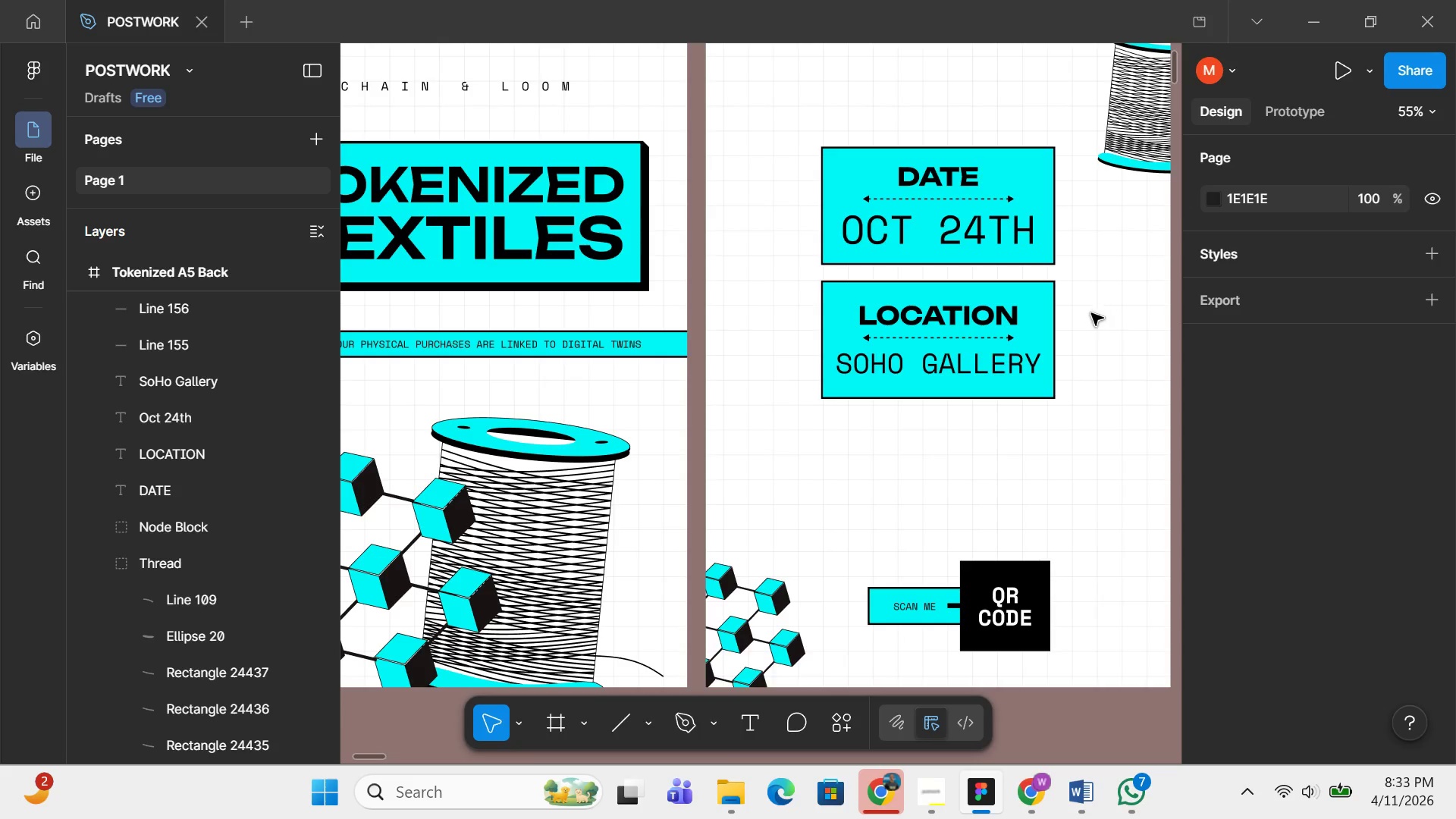 
wait(7.98)
 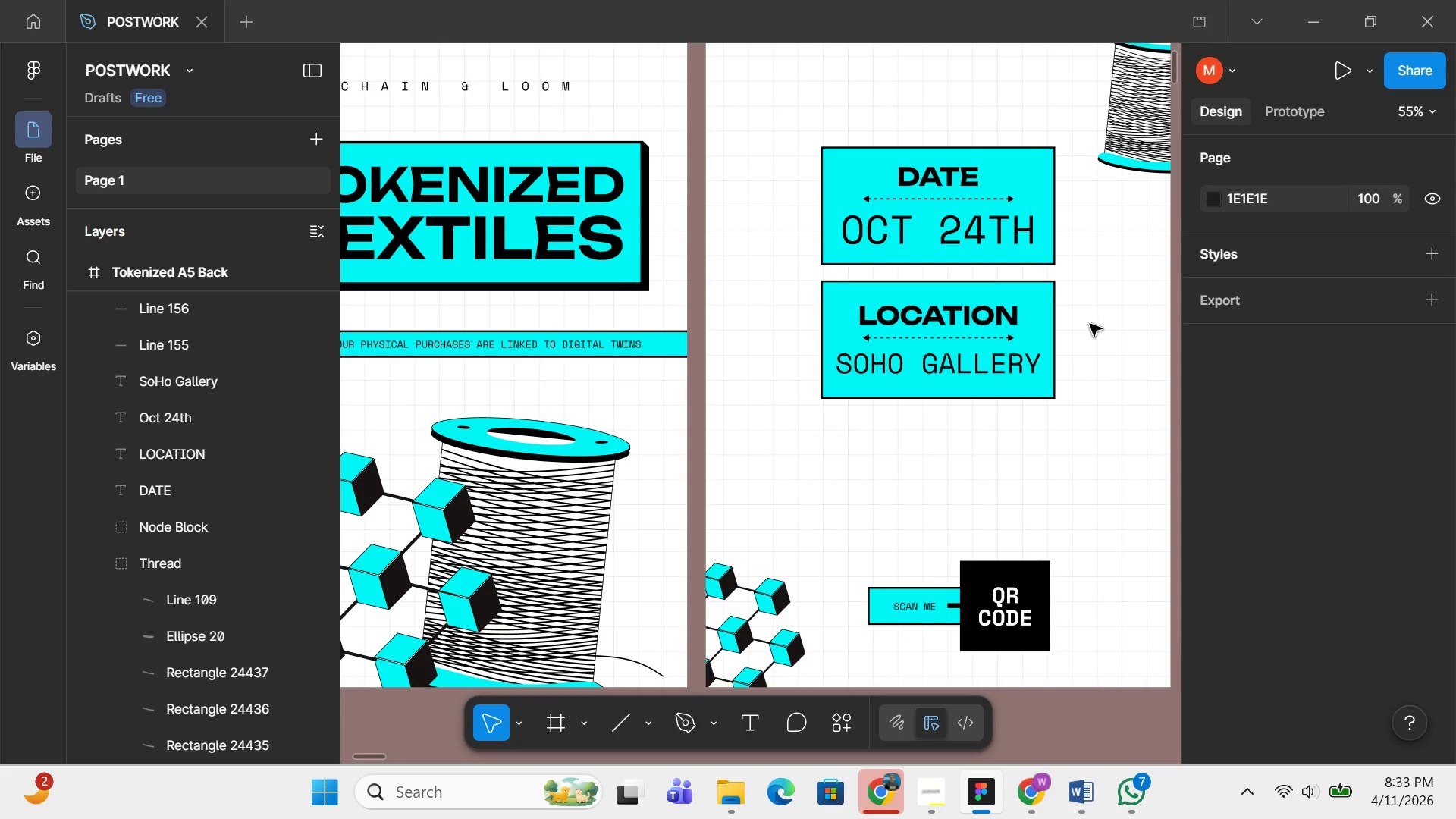 
left_click_drag(start_coordinate=[1107, 435], to_coordinate=[1051, 231])
 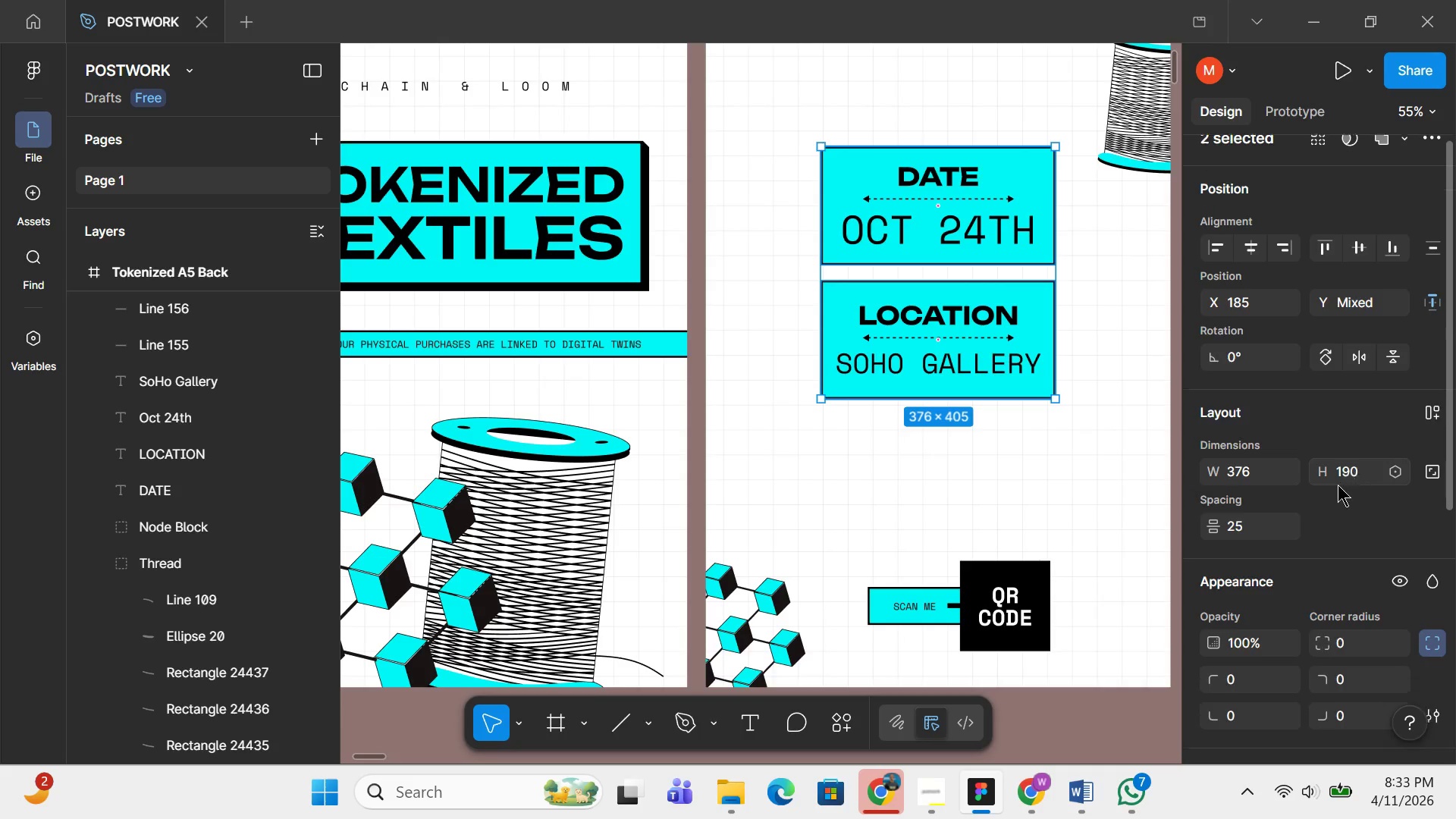 
scroll: coordinate [1336, 485], scroll_direction: down, amount: 5.0
 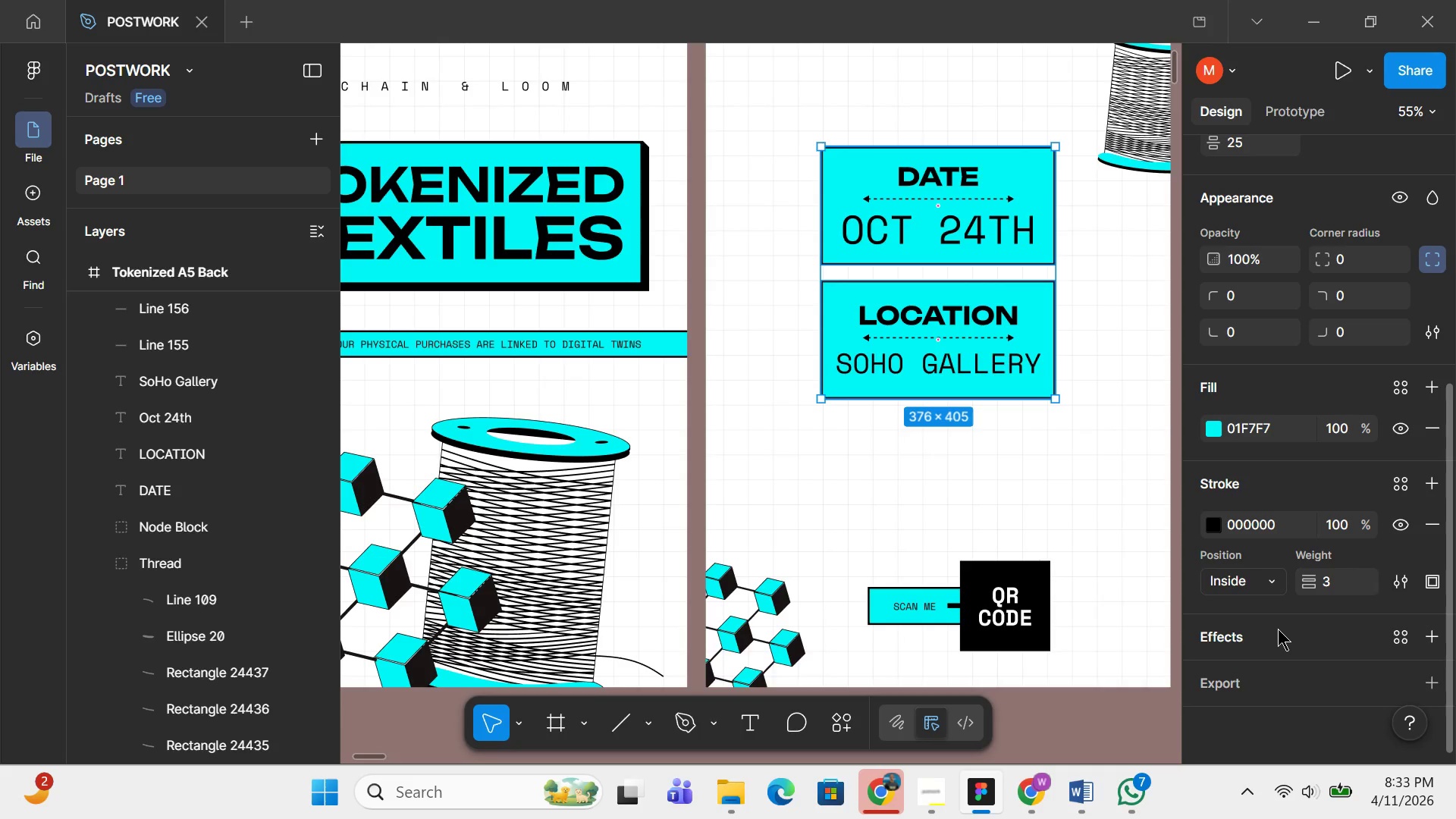 
left_click([1278, 629])
 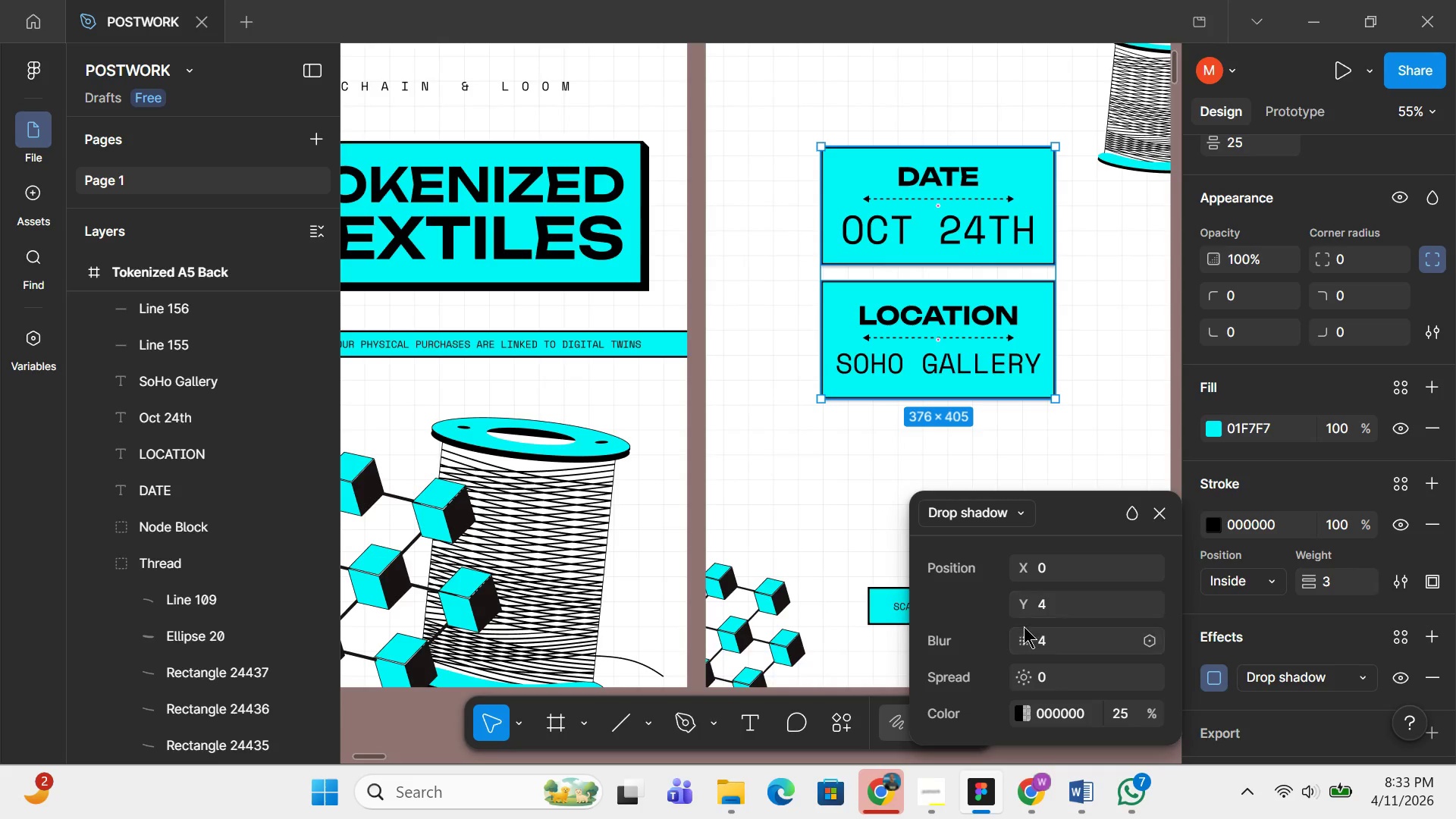 
left_click_drag(start_coordinate=[1017, 645], to_coordinate=[692, 627])
 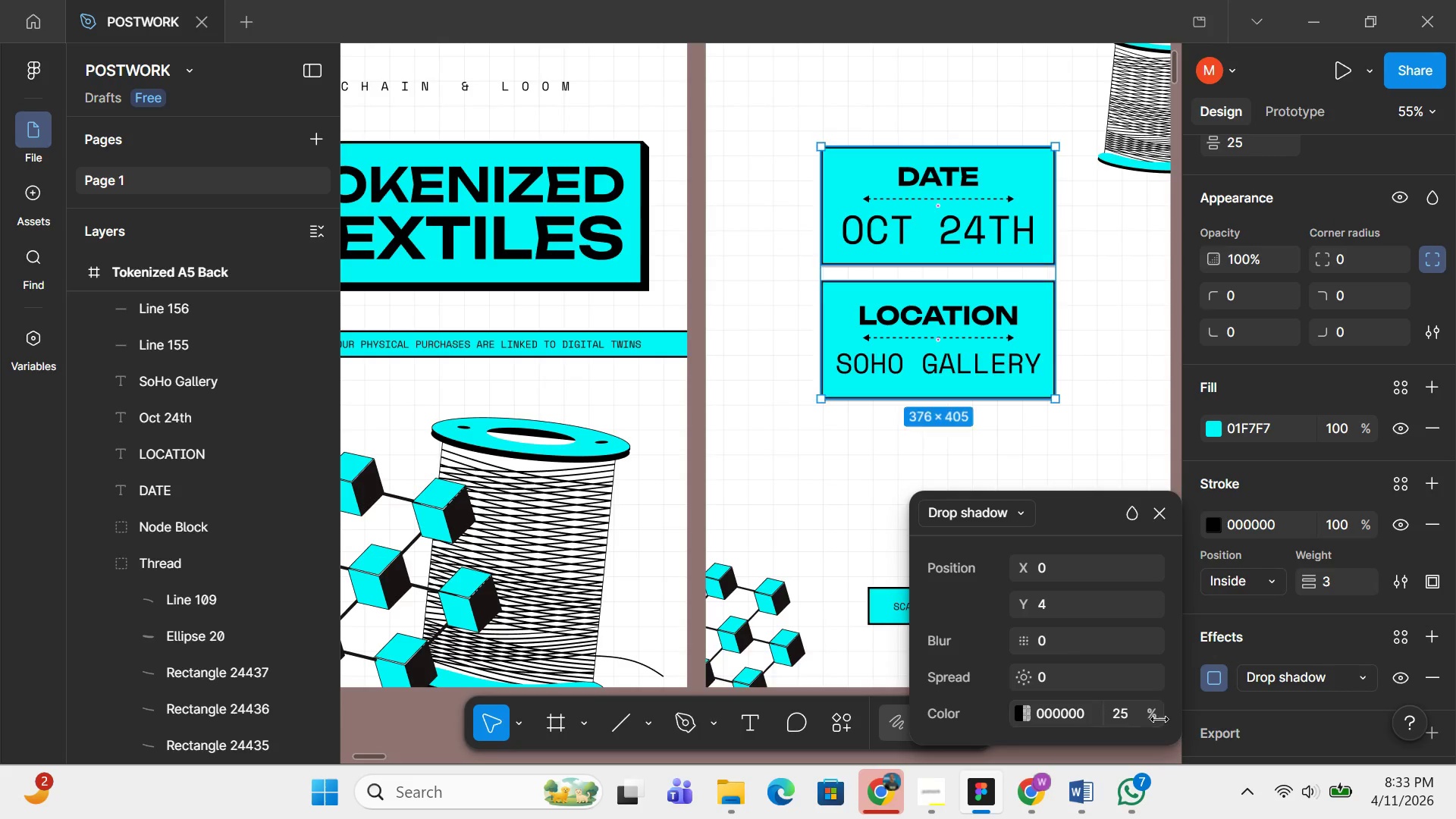 
left_click_drag(start_coordinate=[1159, 719], to_coordinate=[990, 375])
 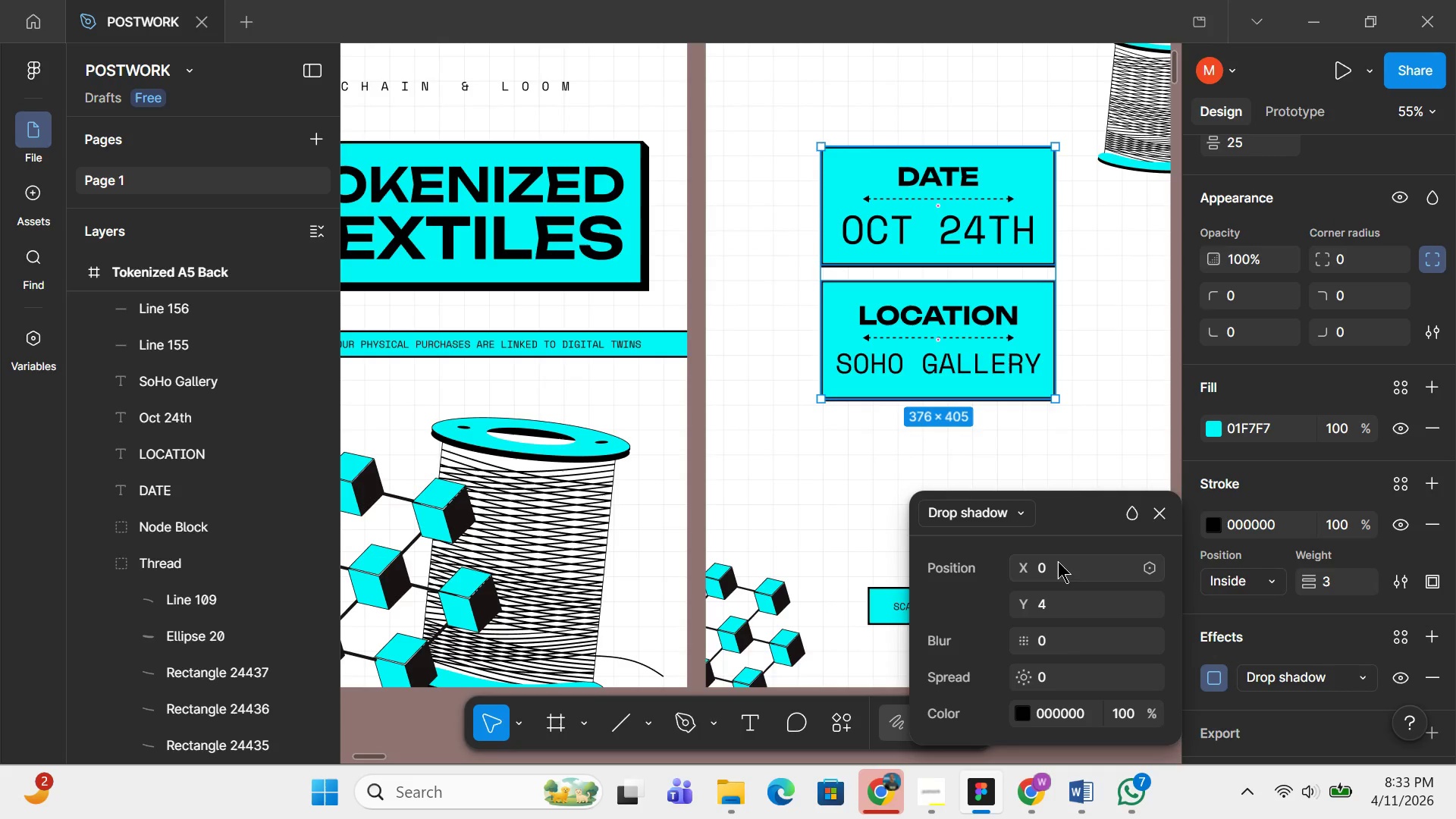 
left_click([1058, 561])
 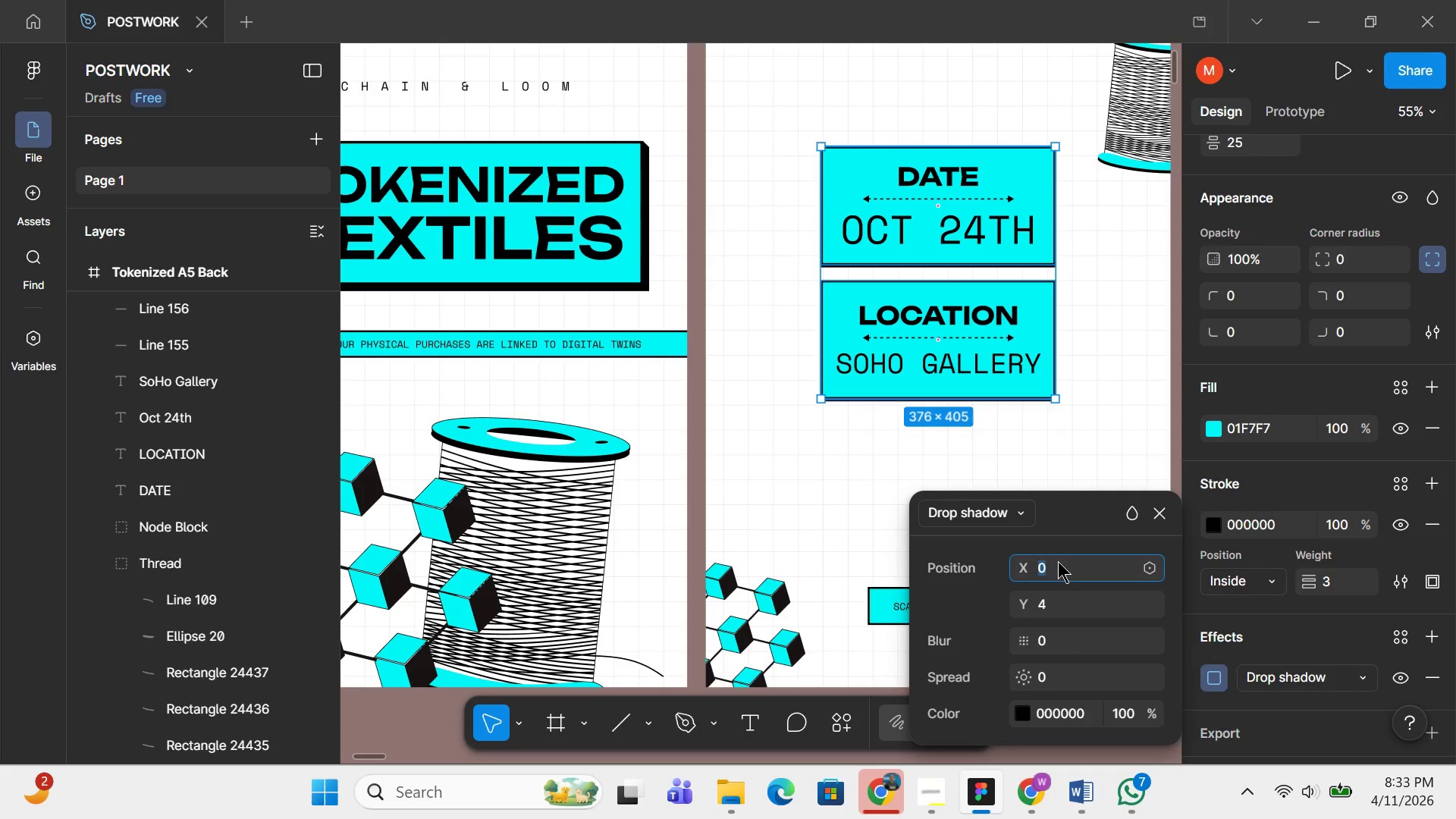 
key(6)
 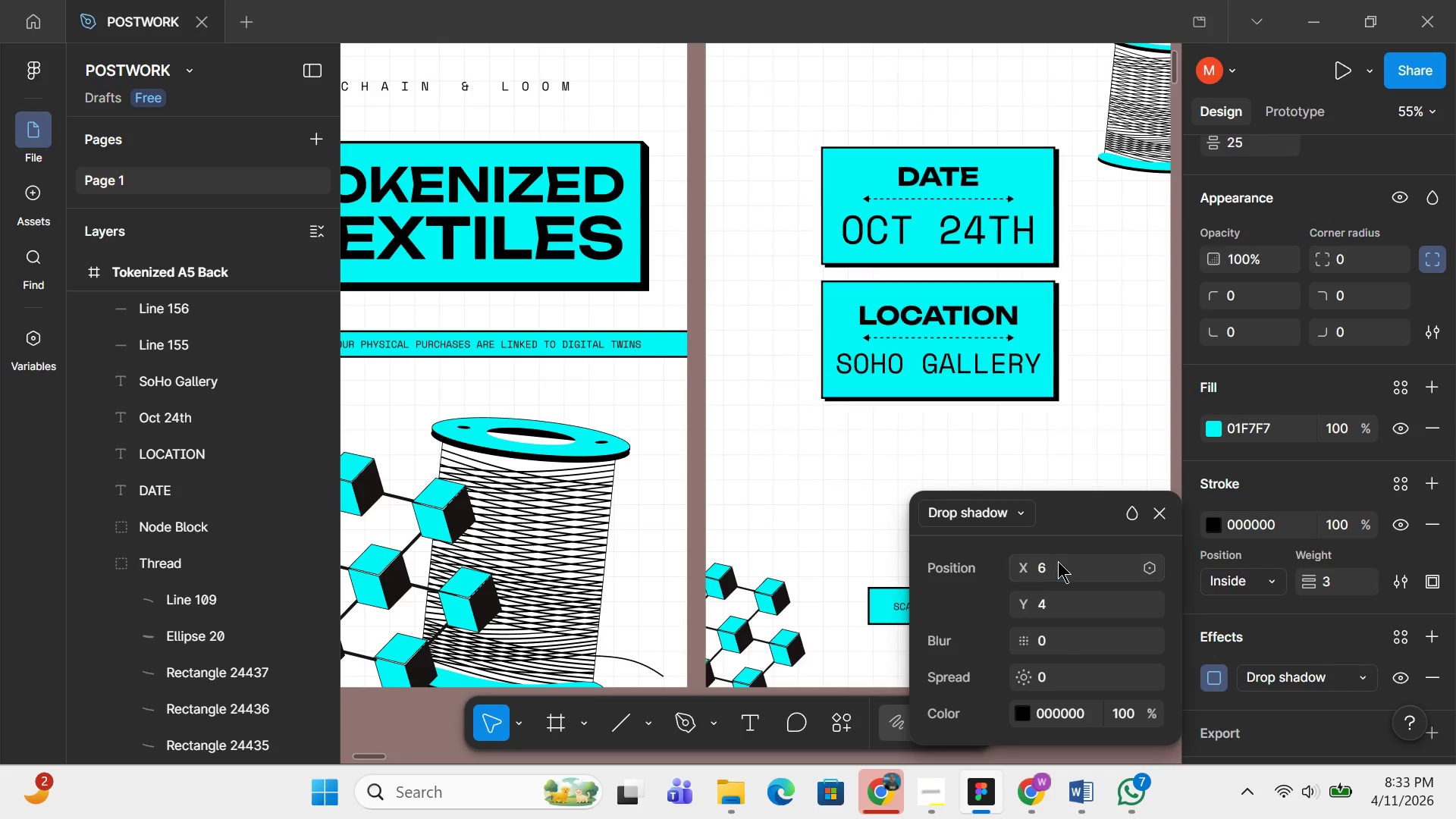 
key(Enter)
 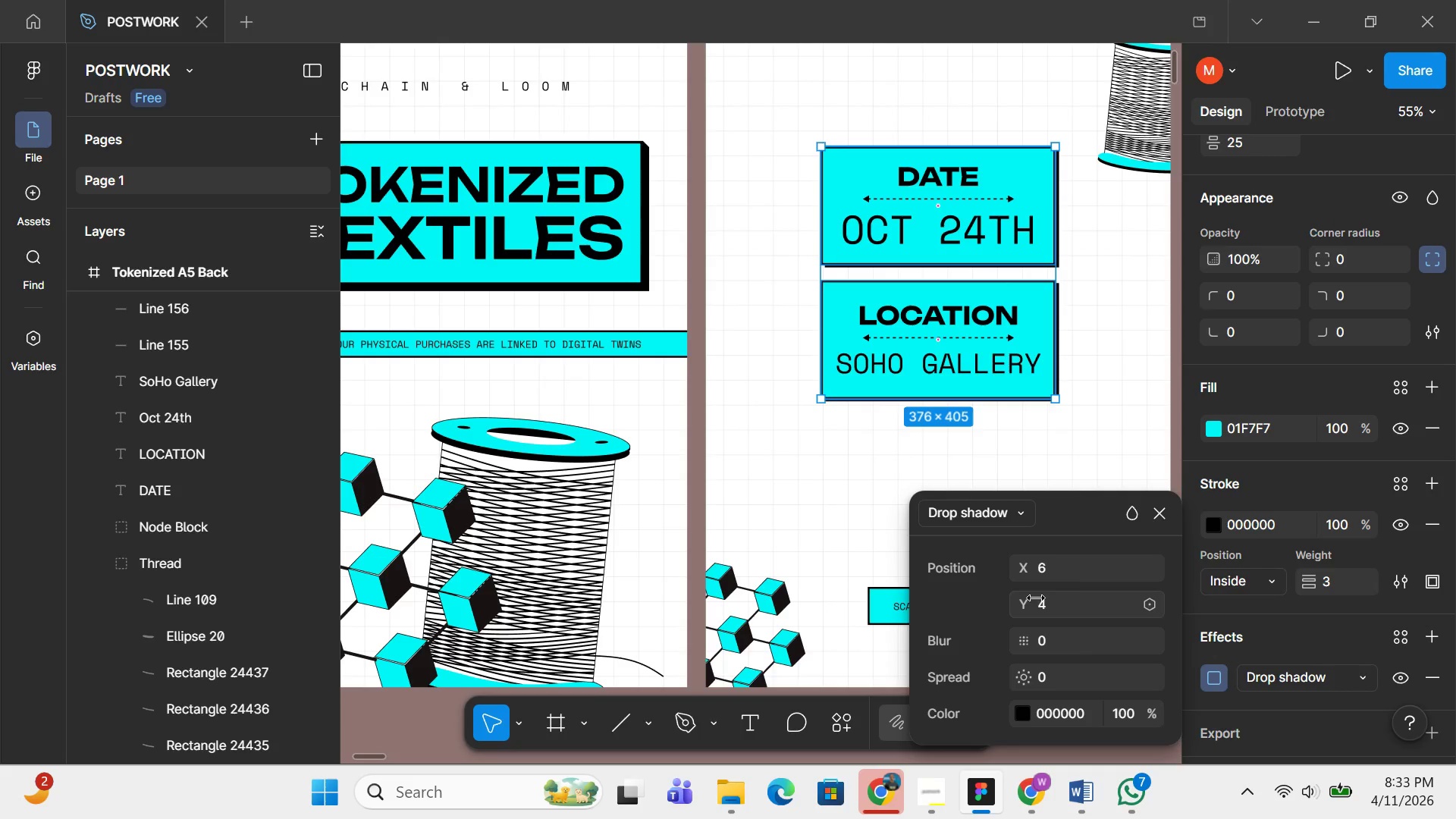 
left_click([1045, 605])
 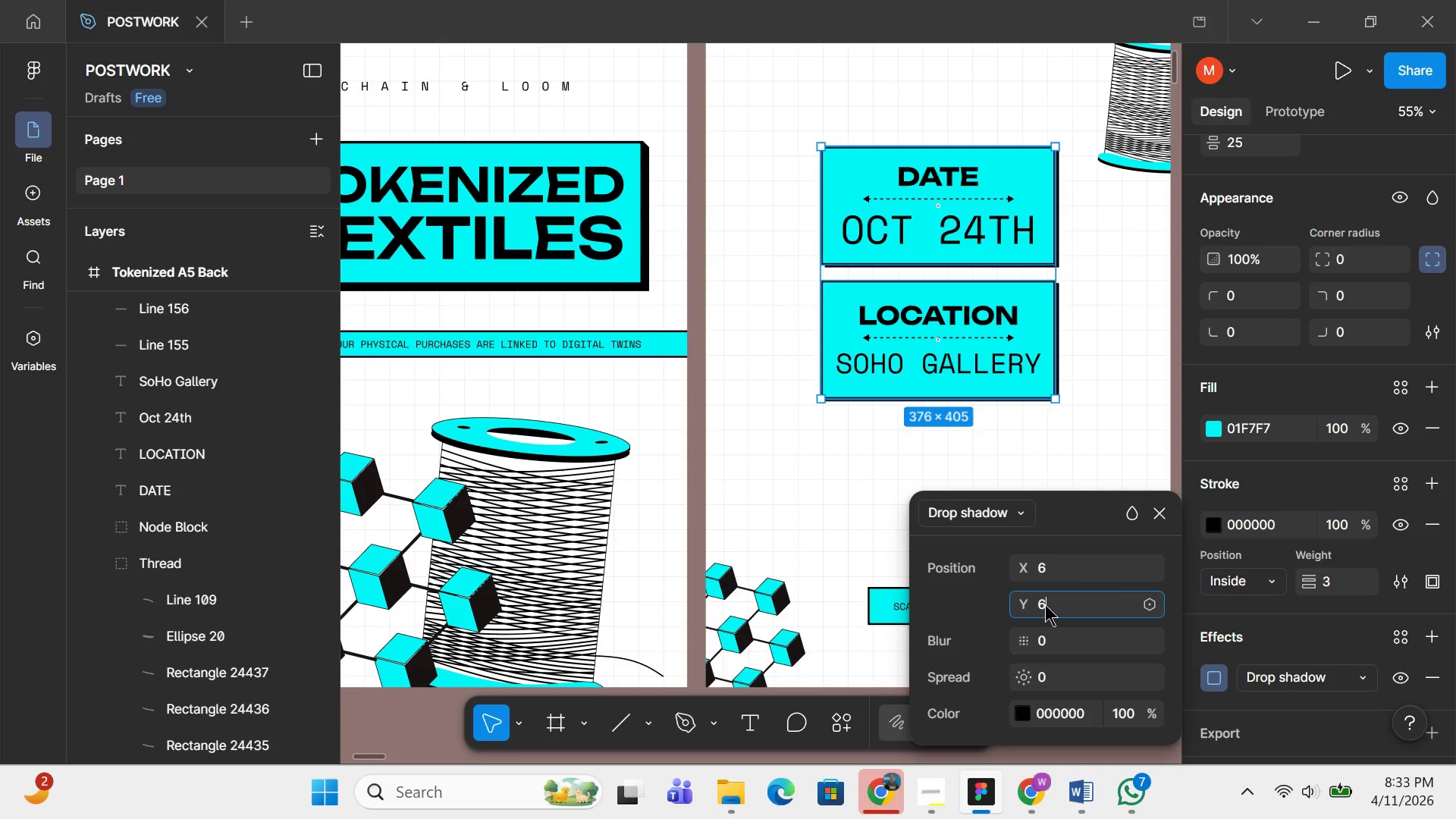 
key(6)
 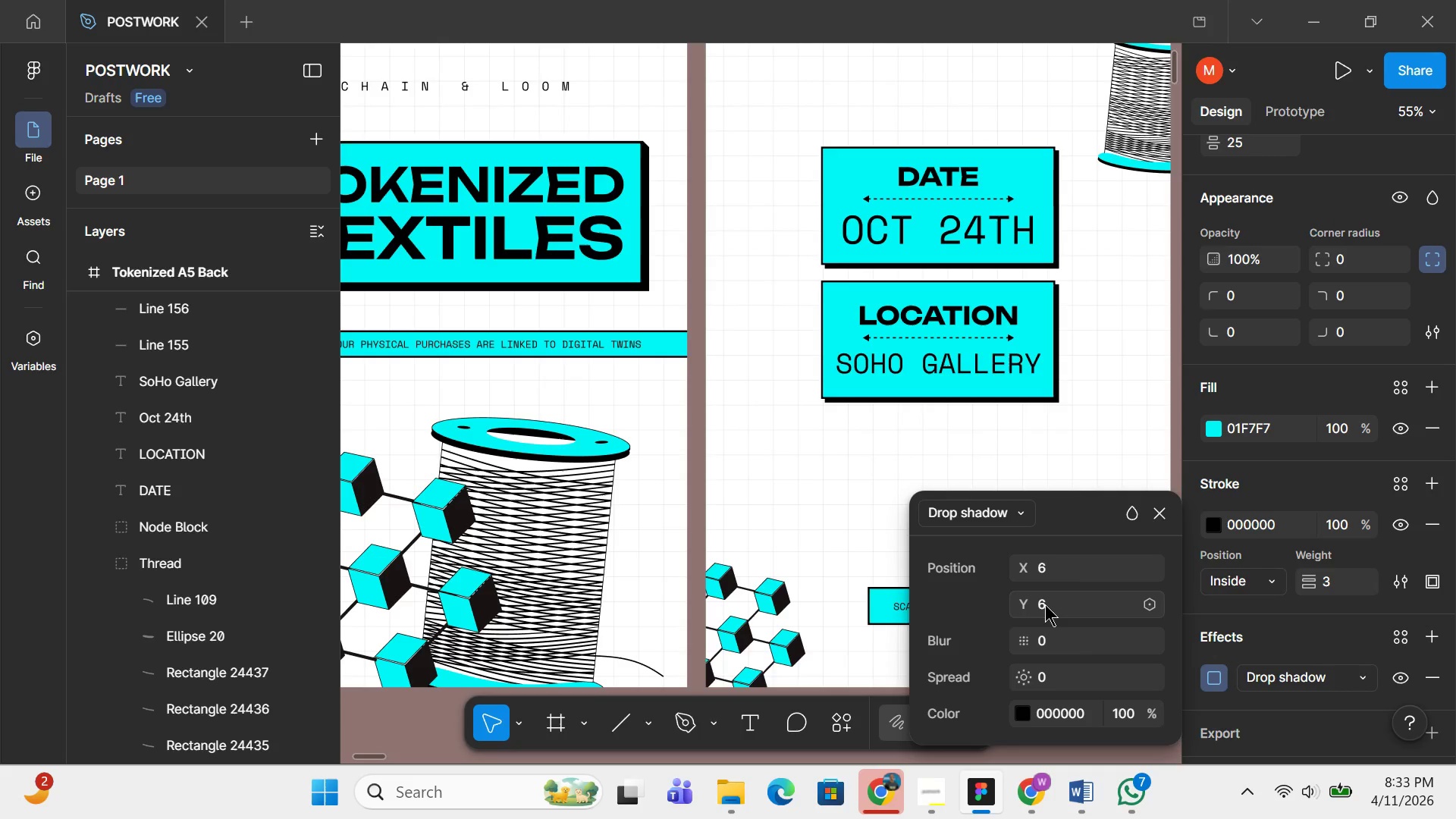 
key(Enter)
 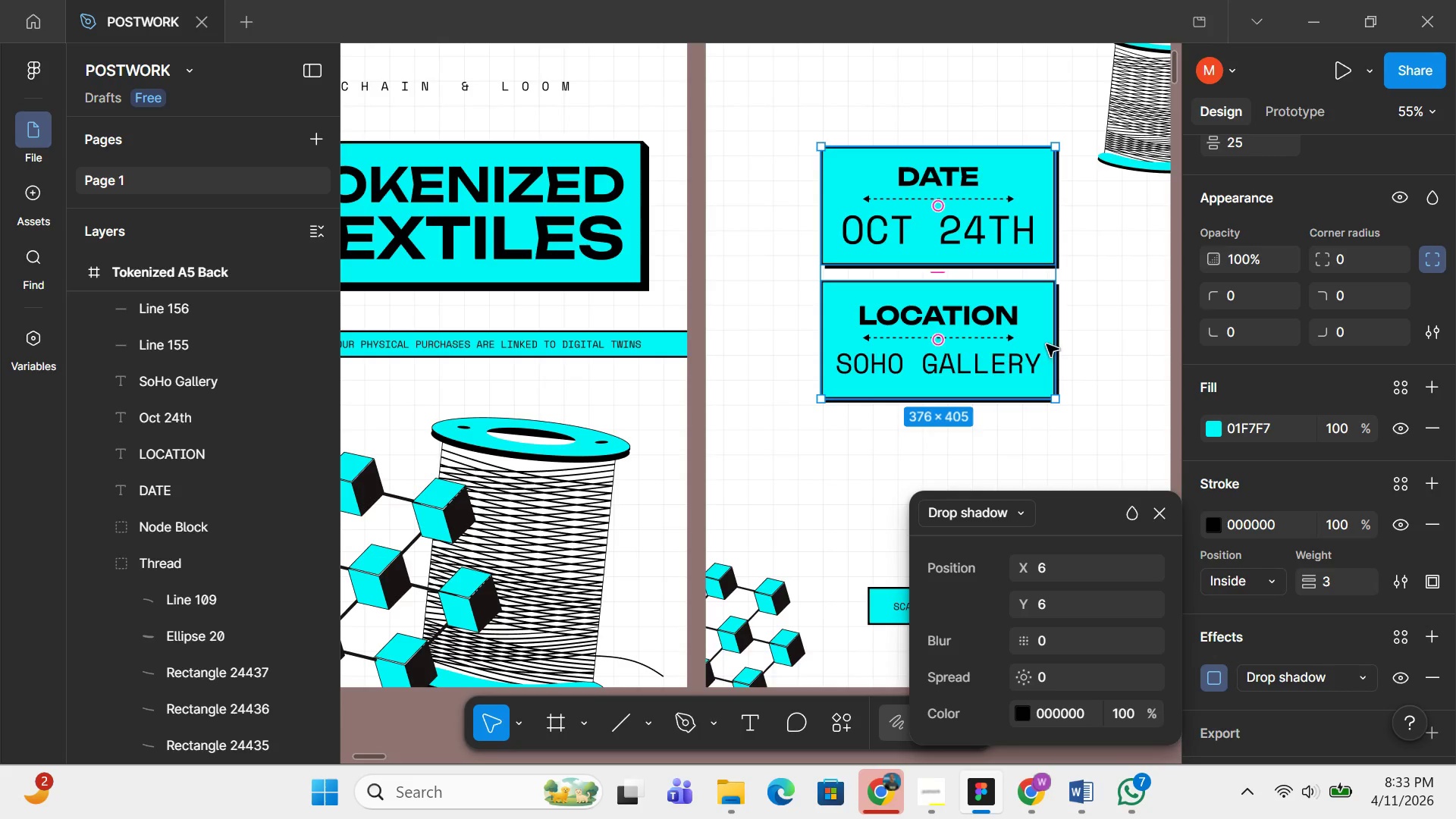 
left_click([1093, 341])
 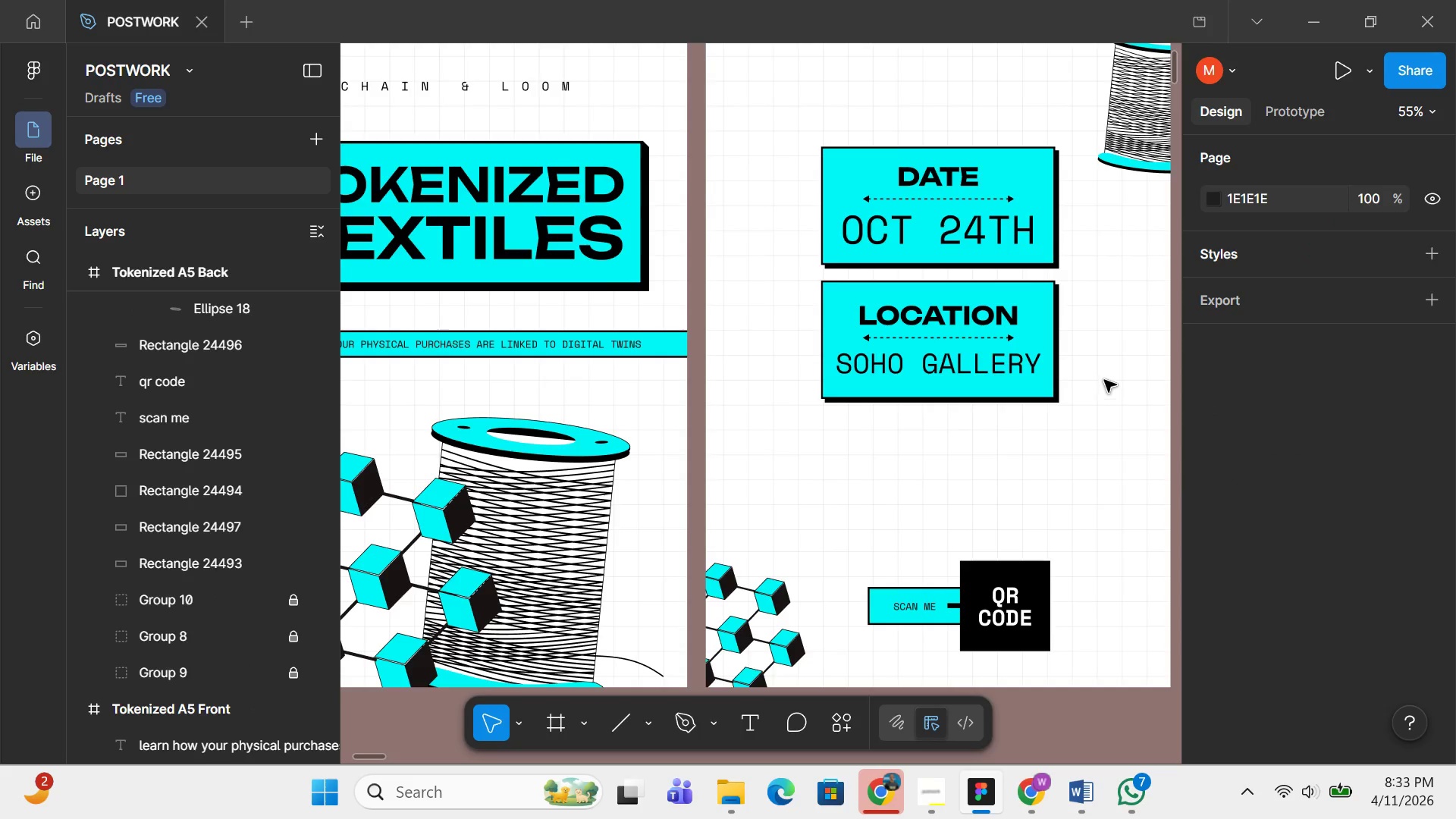 
scroll: coordinate [1104, 378], scroll_direction: up, amount: 2.0